 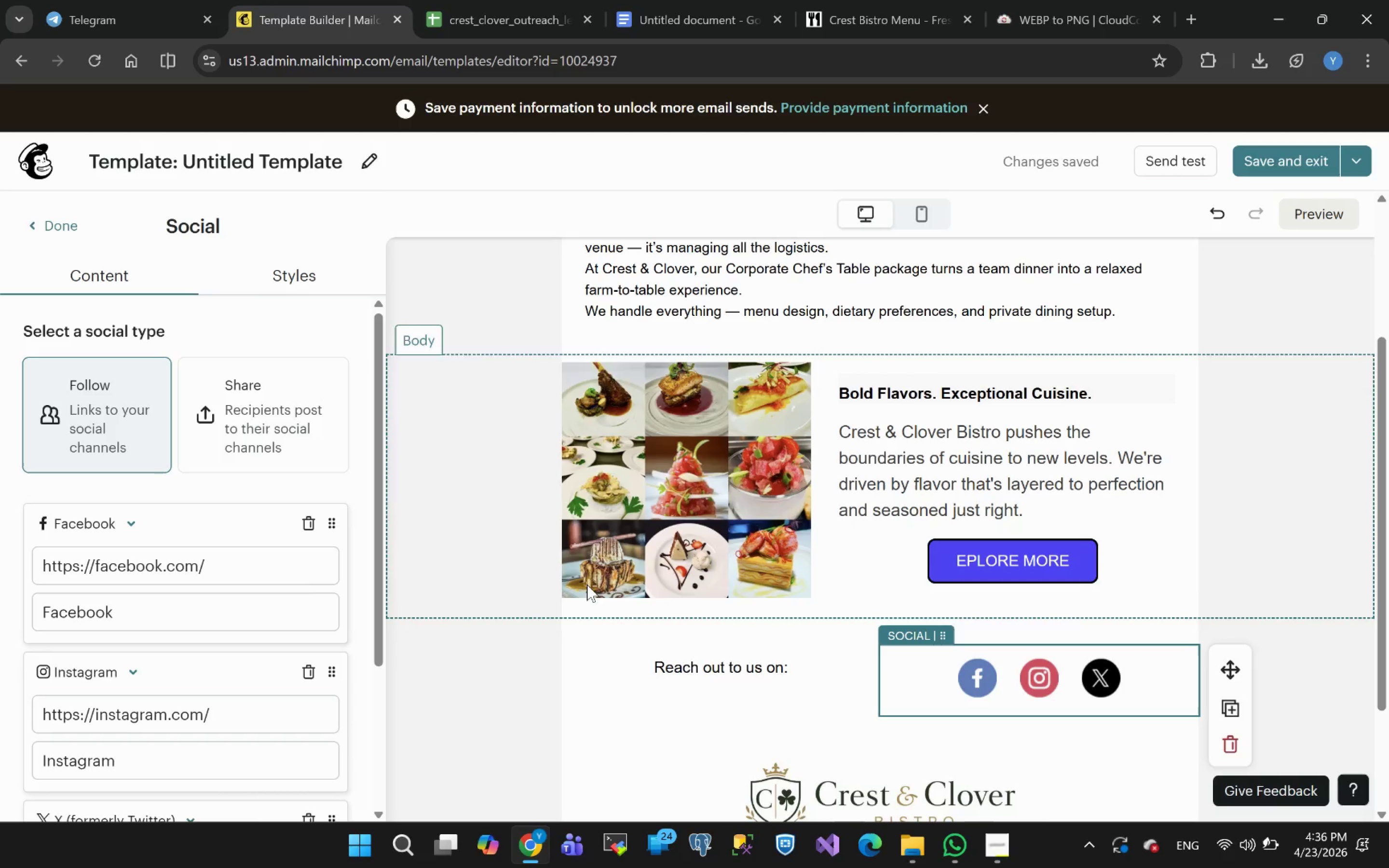 
left_click([972, 556])
 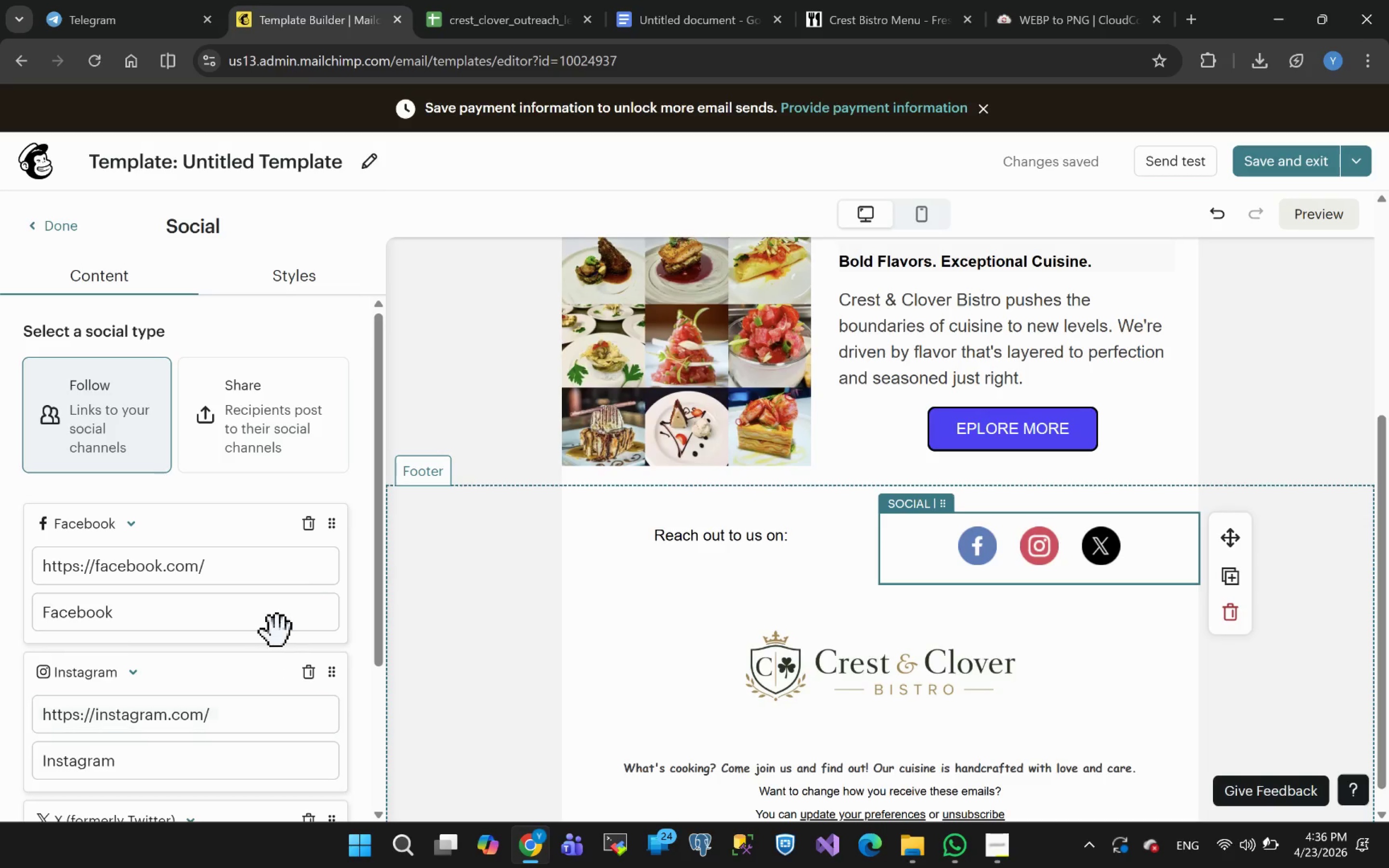 
left_click([253, 578])
 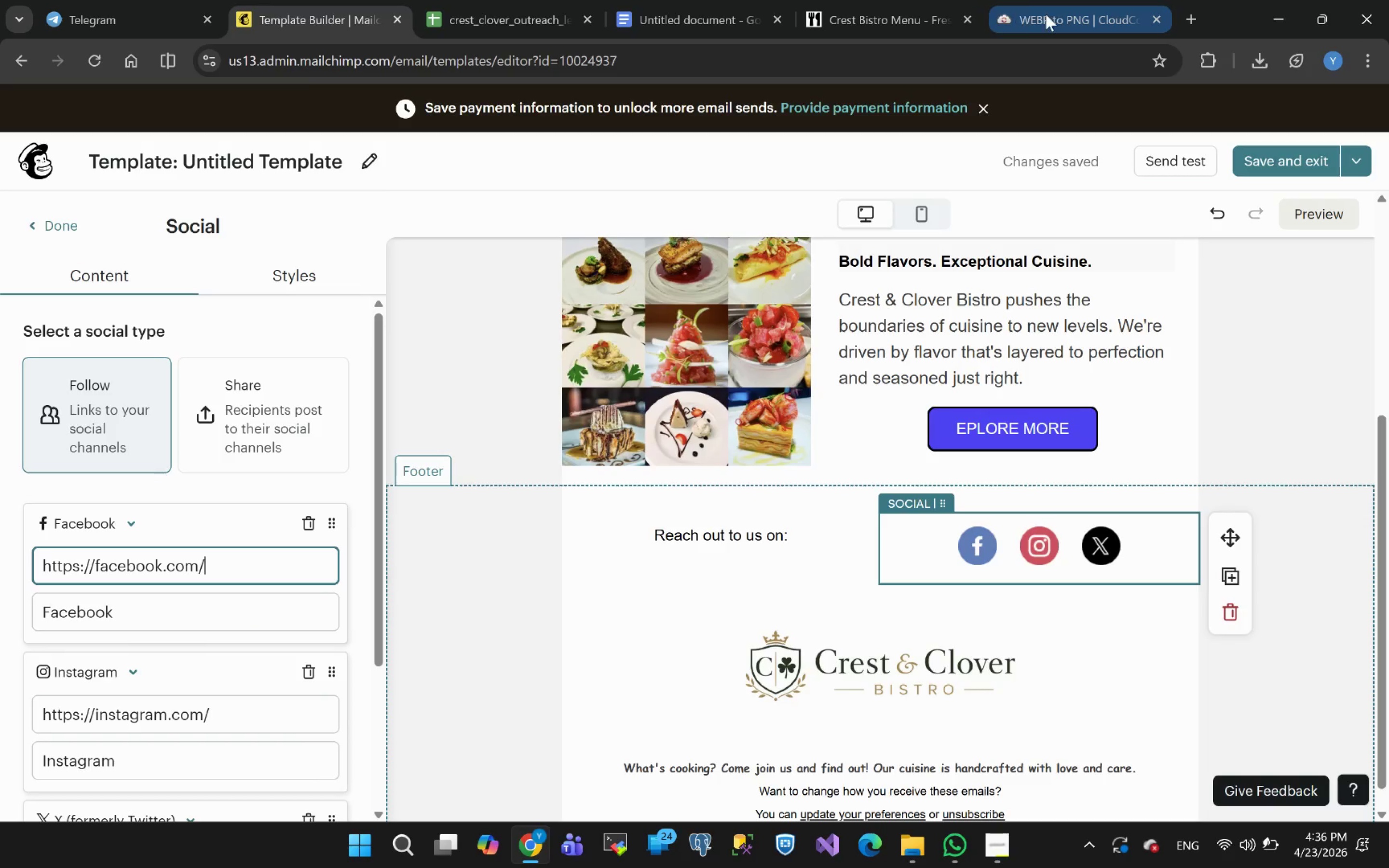 
left_click([874, 8])
 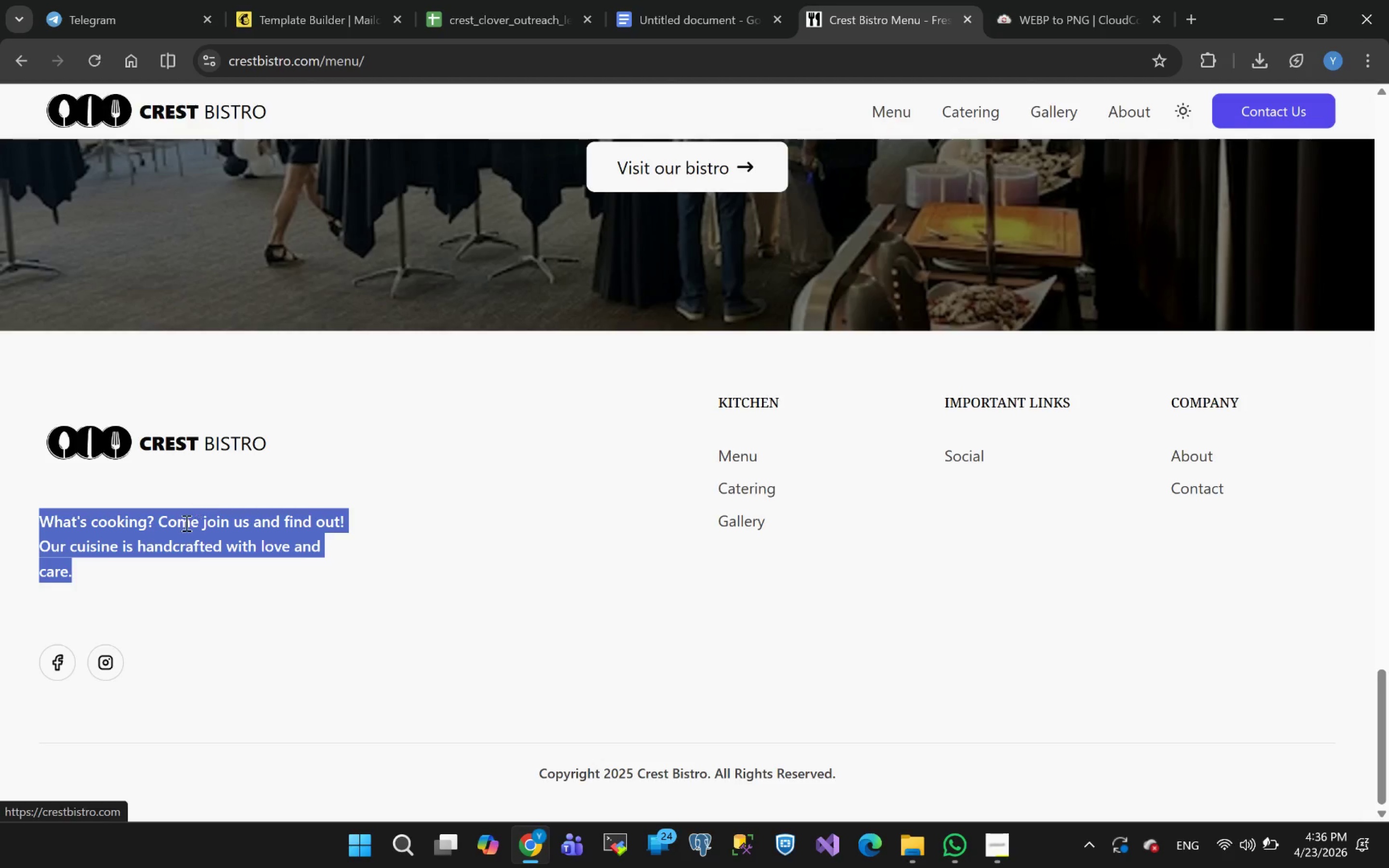 
left_click([230, 650])
 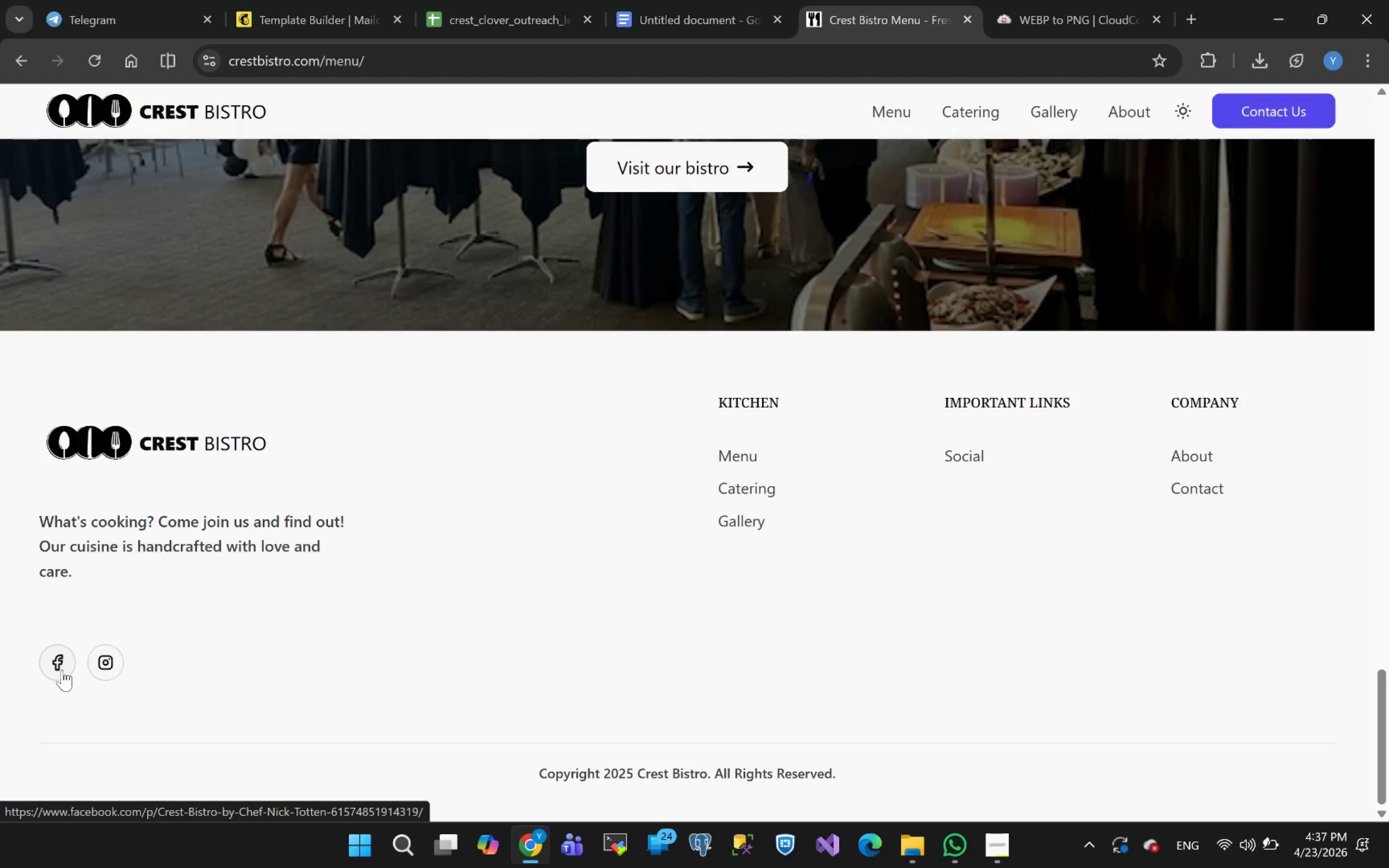 
wait(67.72)
 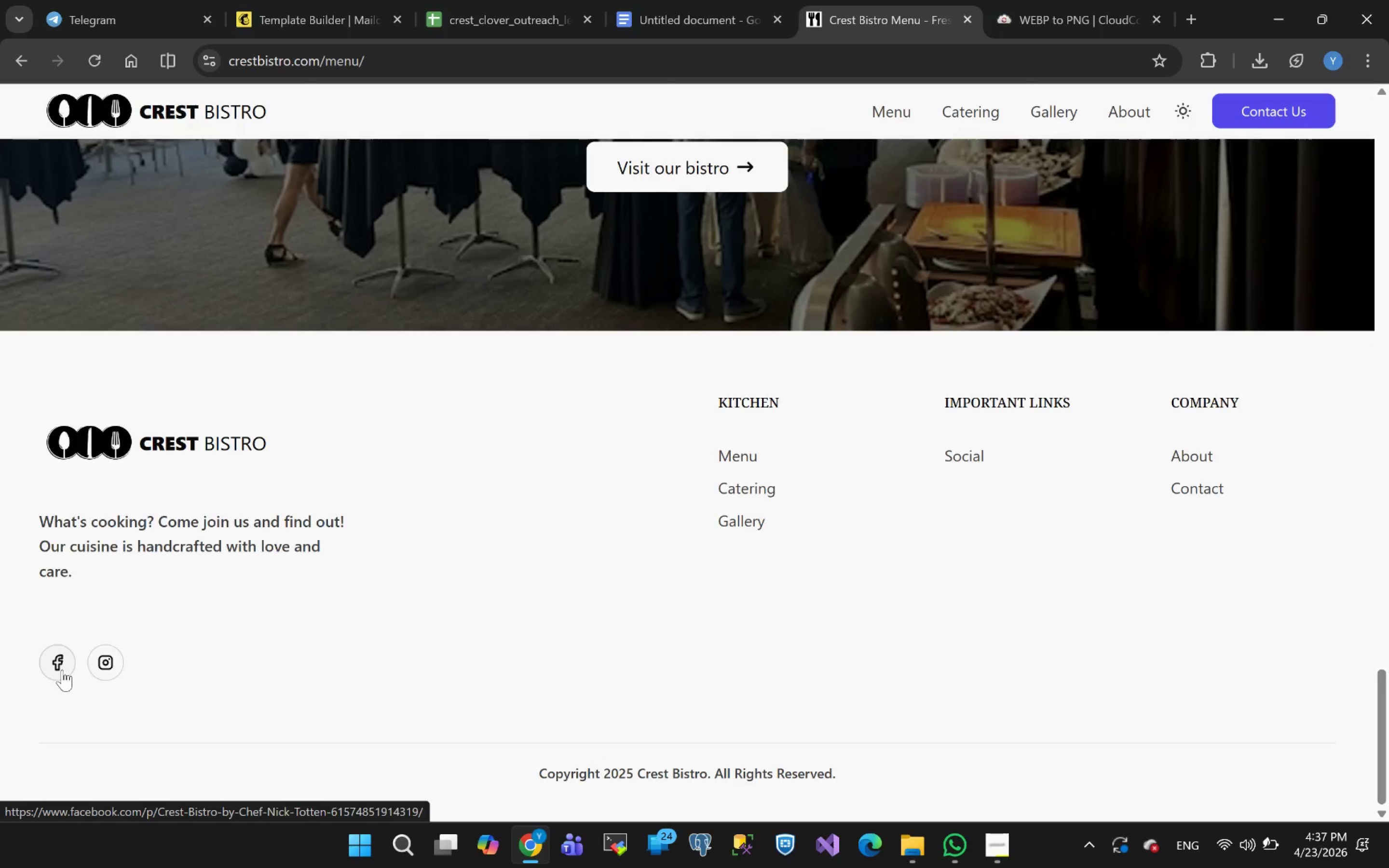 
left_click([62, 670])
 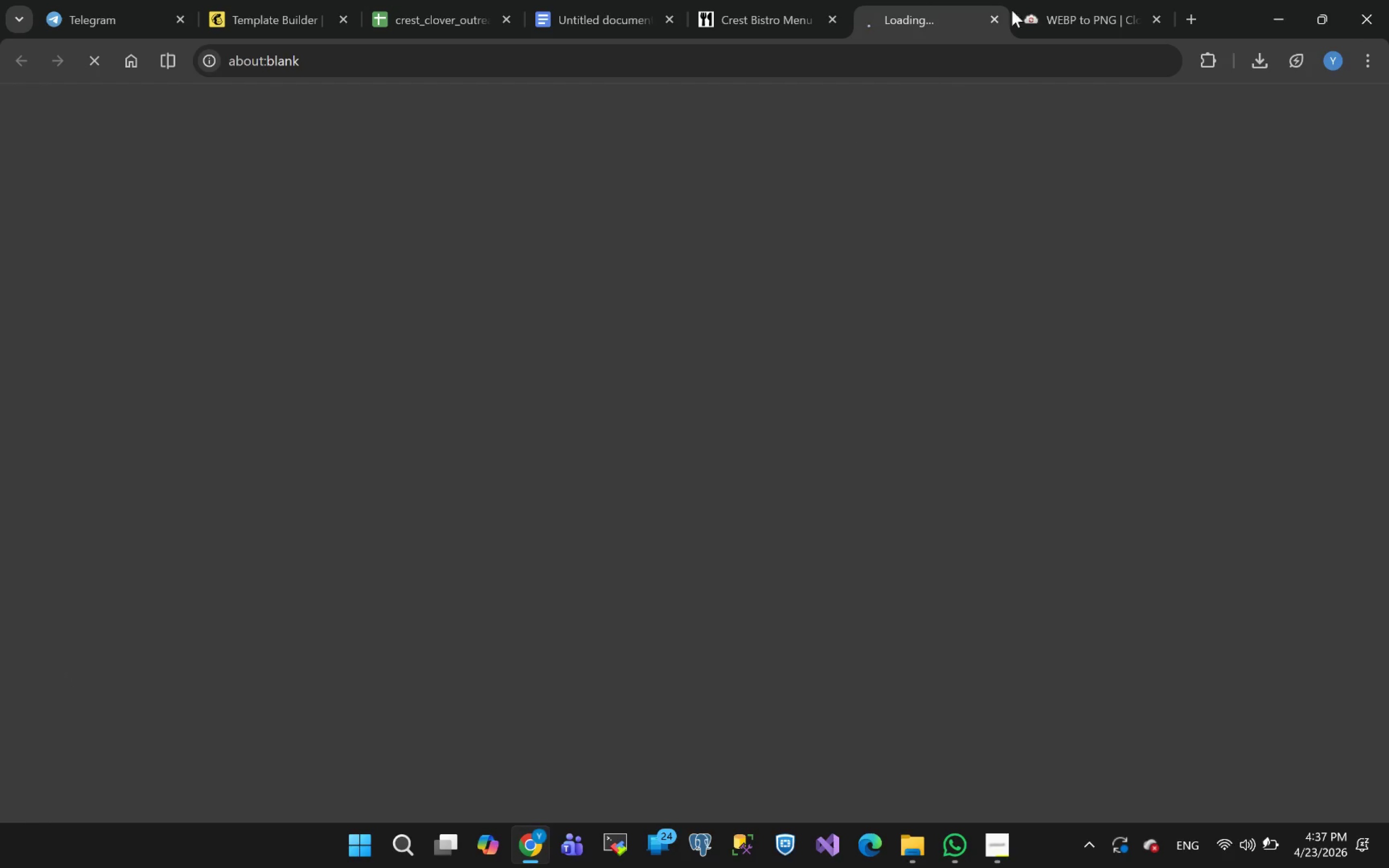 
left_click([992, 23])
 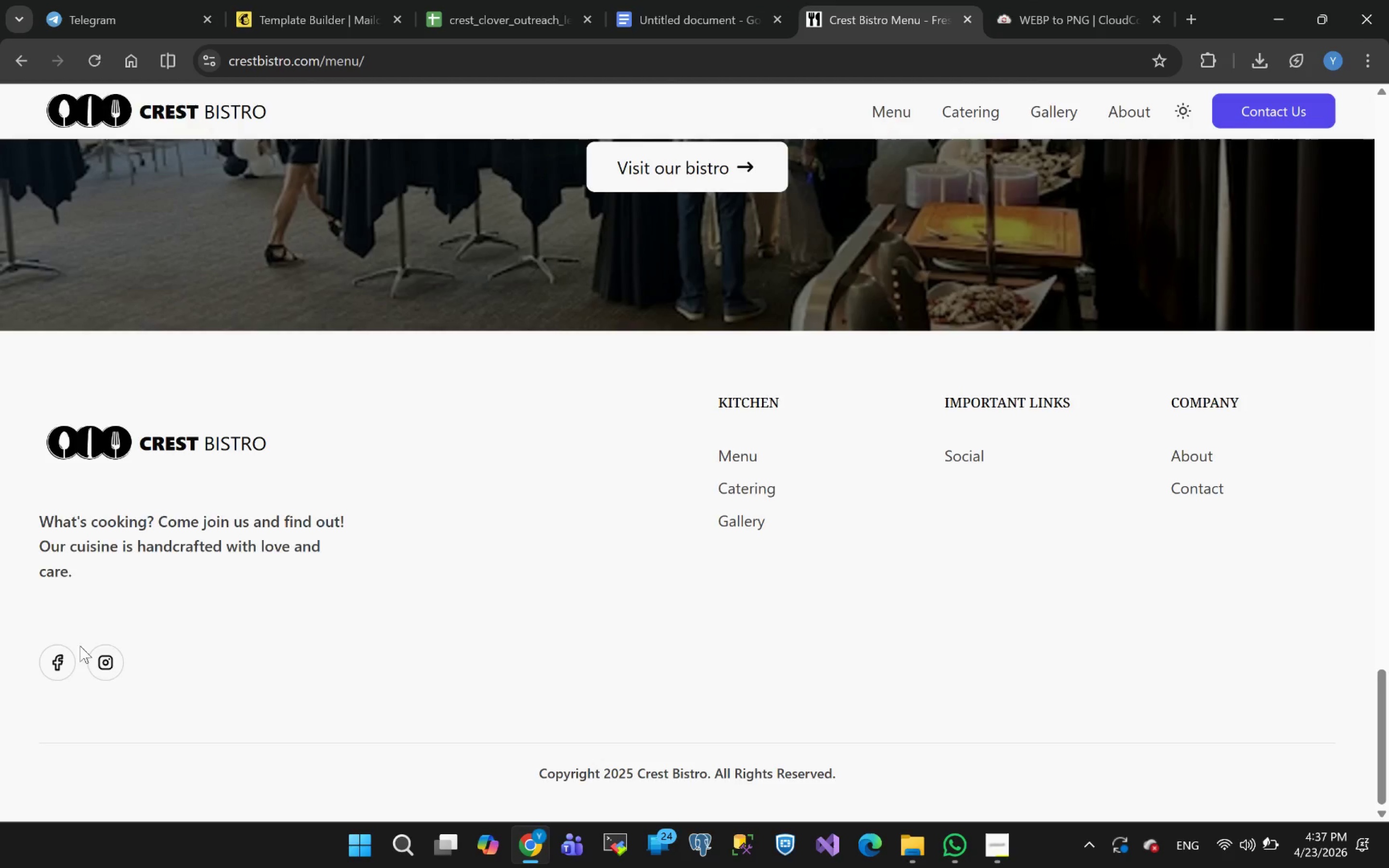 
right_click([62, 657])
 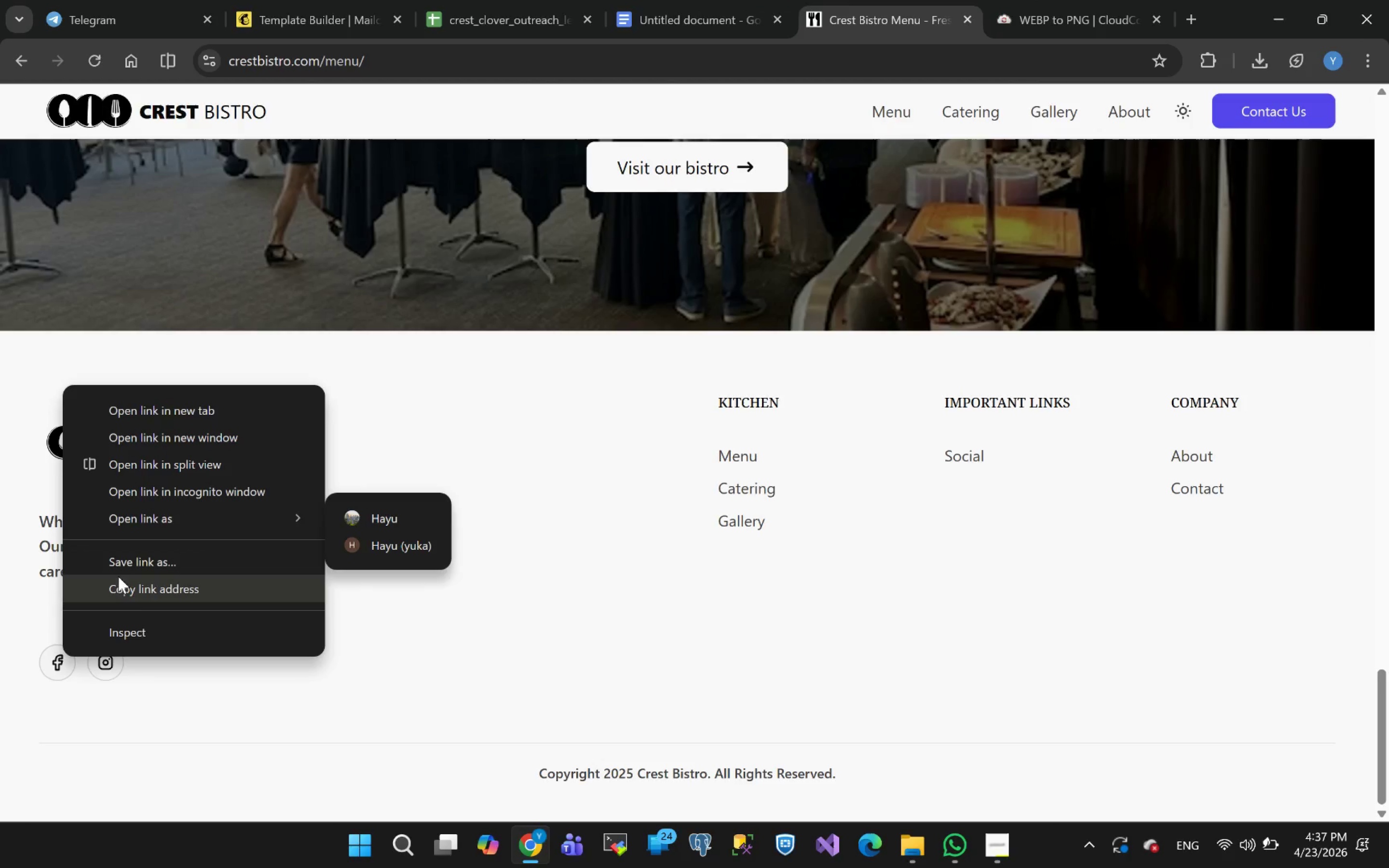 
left_click([137, 591])
 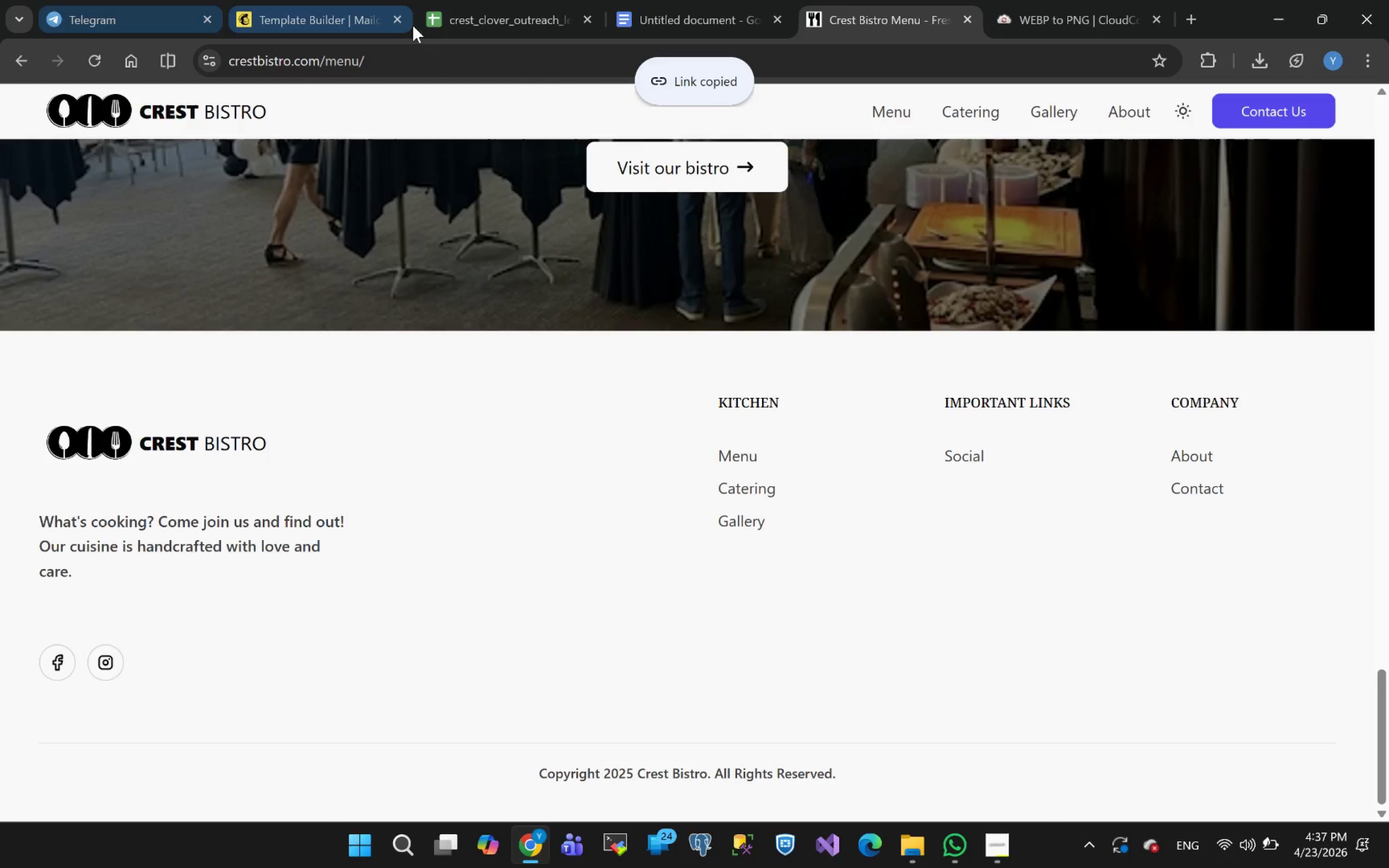 
left_click([323, 5])
 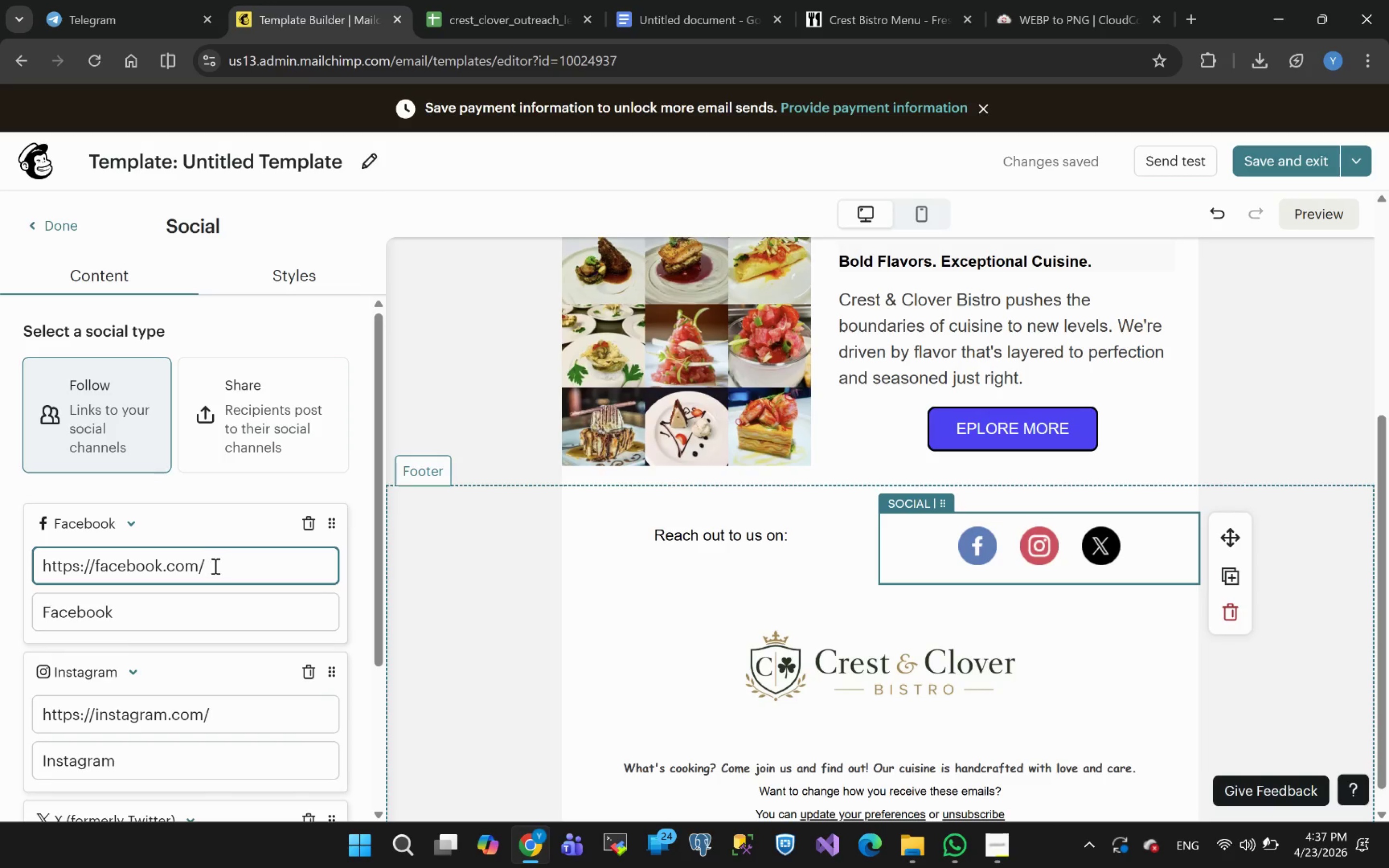 
left_click_drag(start_coordinate=[220, 566], to_coordinate=[0, 526])
 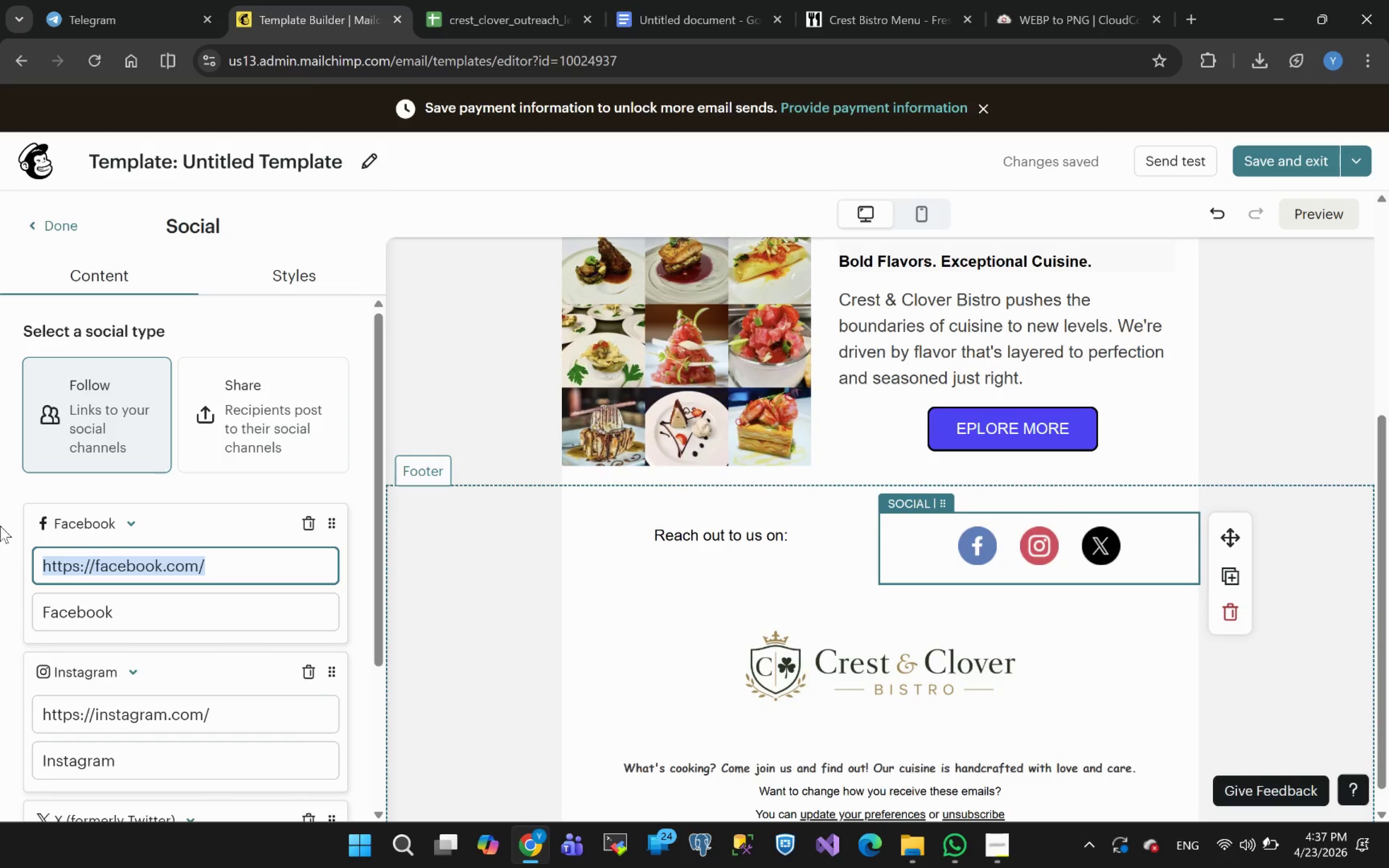 
key(Control+V)
 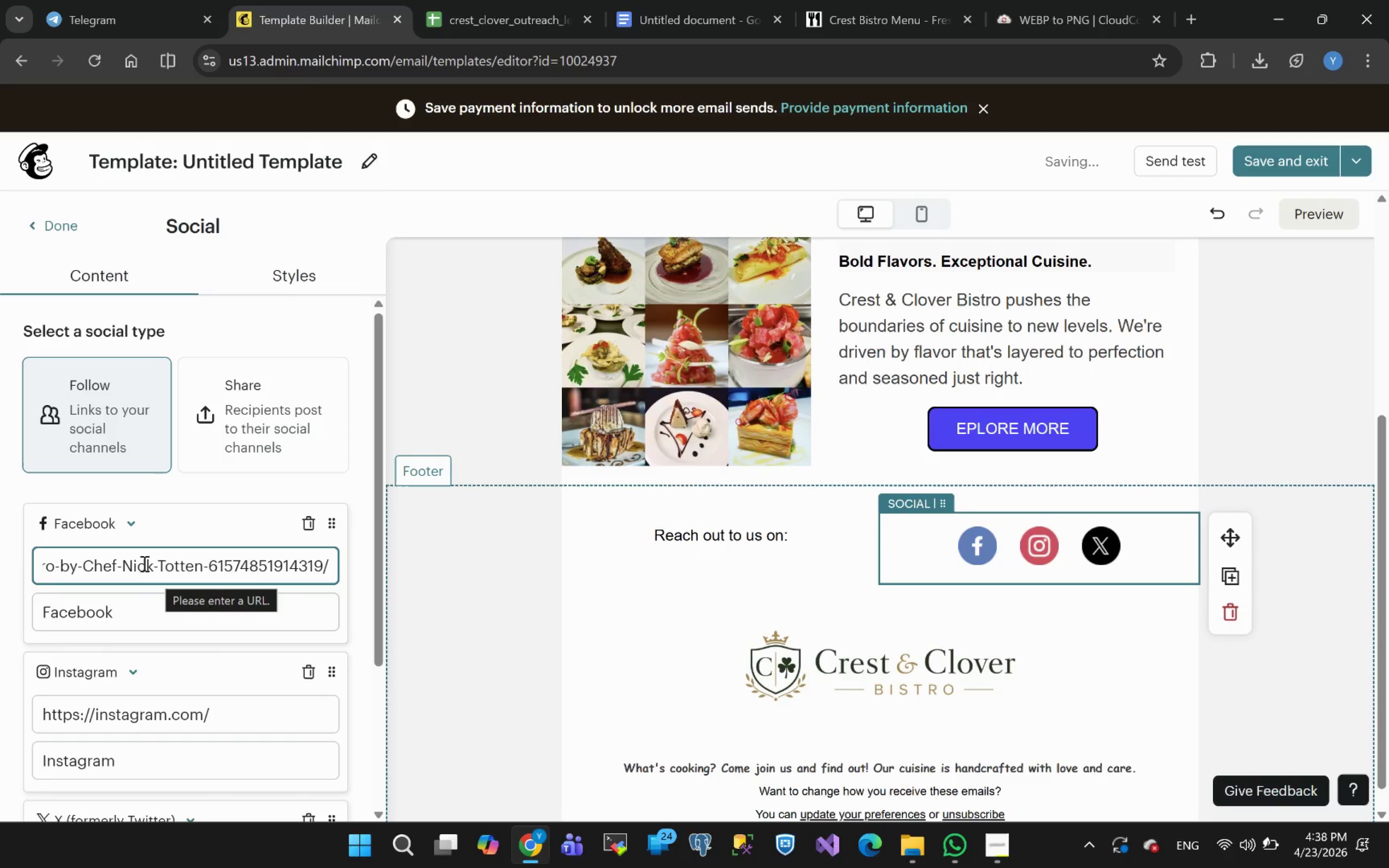 
key(Control+Z)
 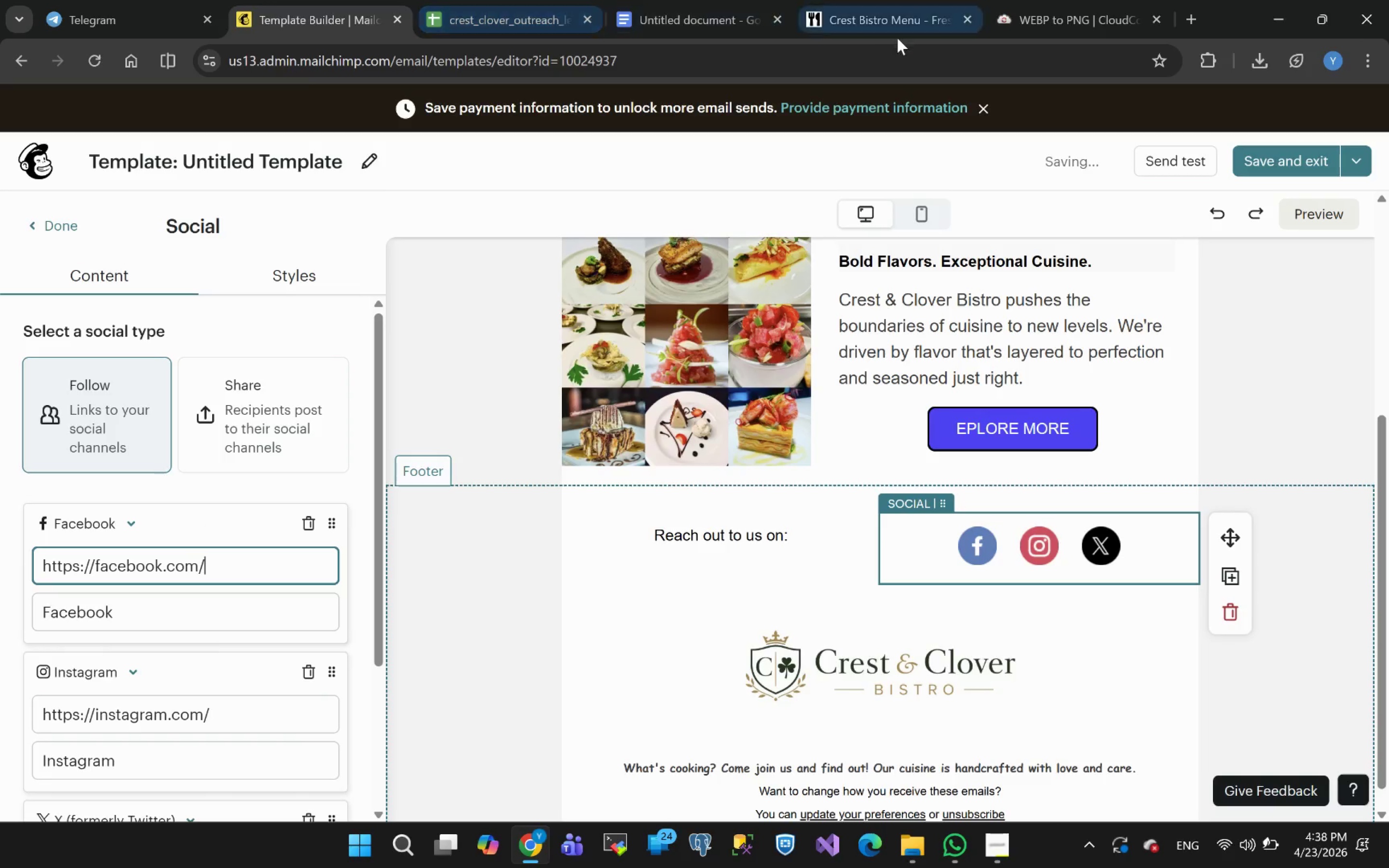 
left_click([866, 20])
 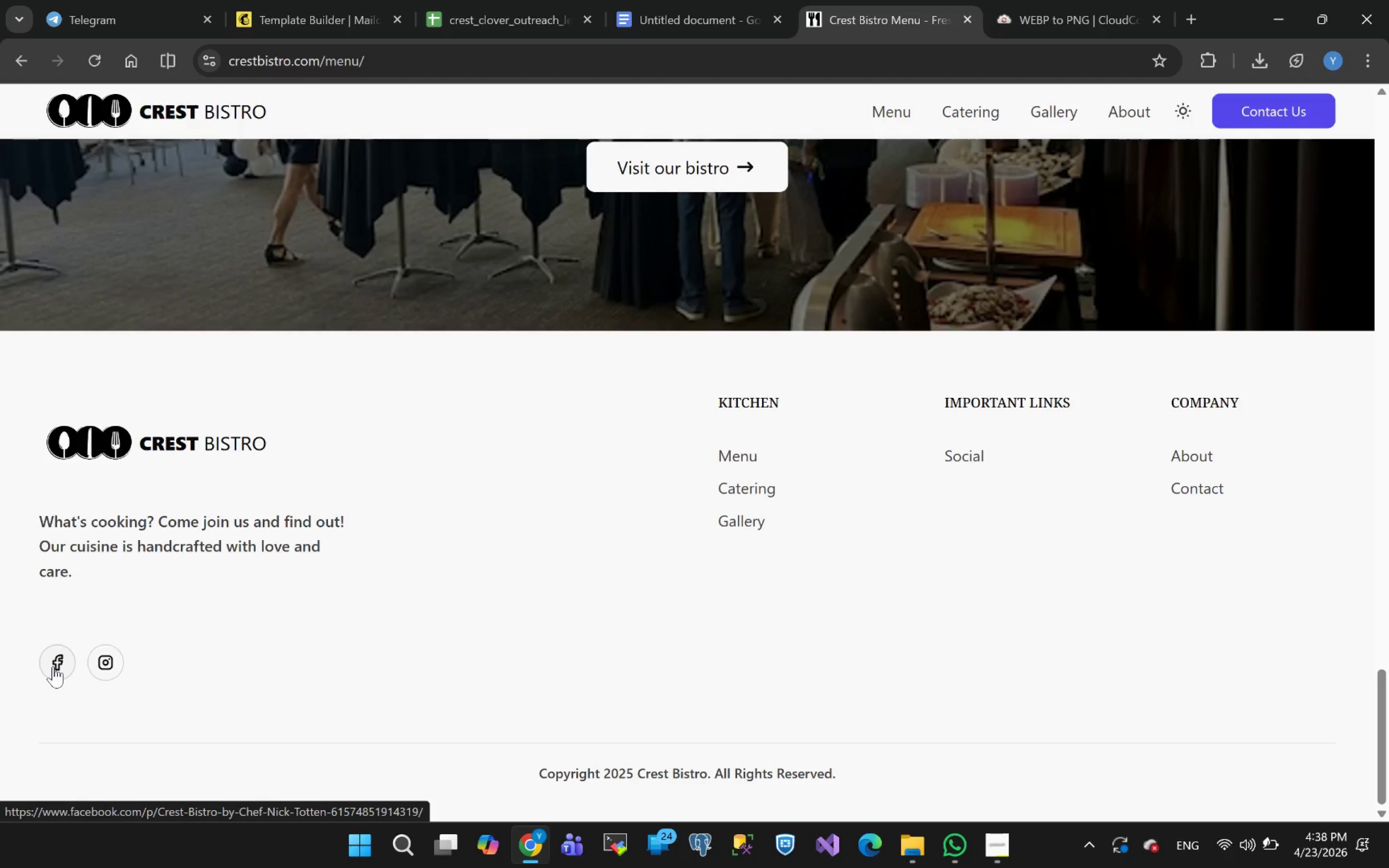 
wait(6.75)
 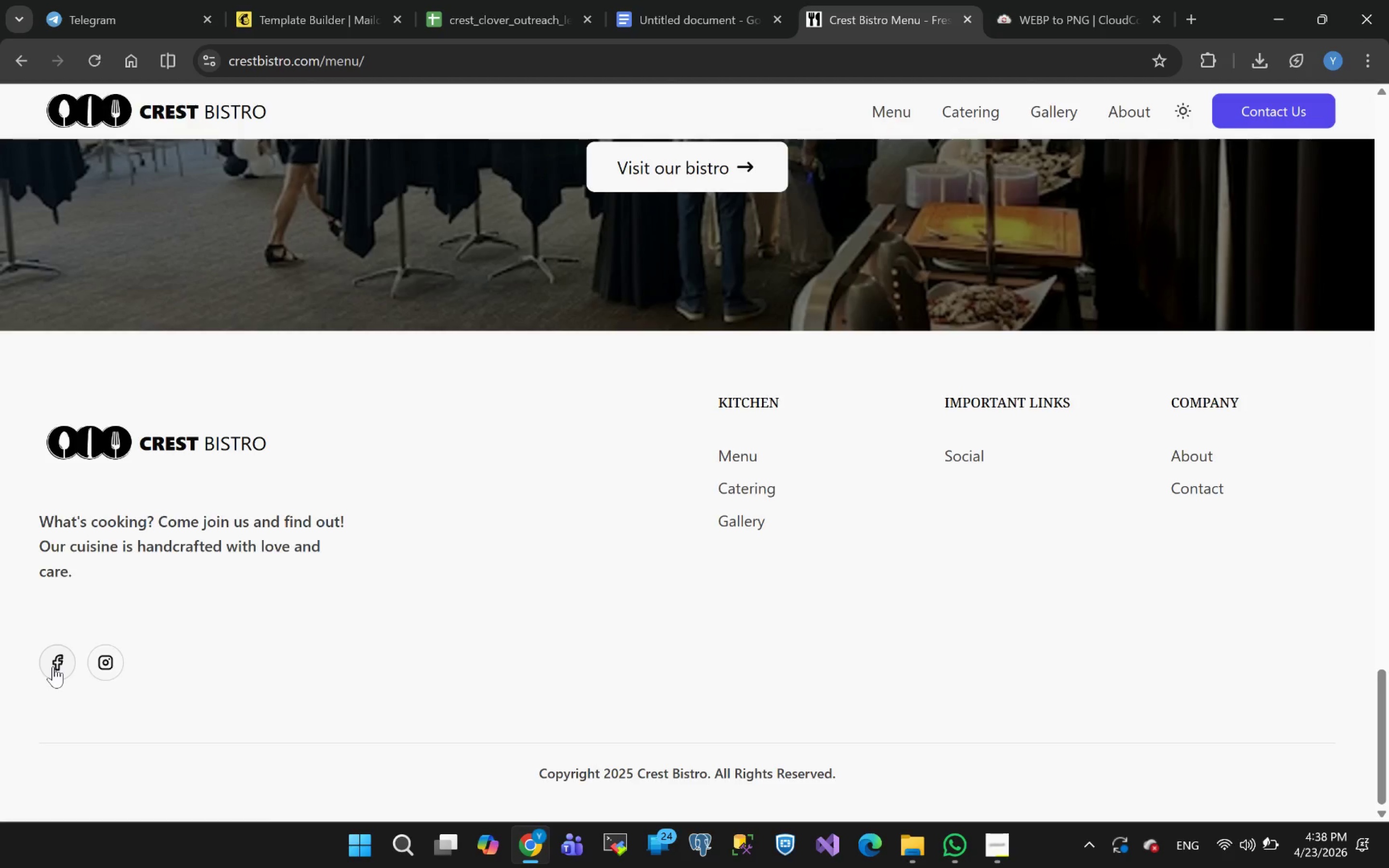 
left_click([335, 21])
 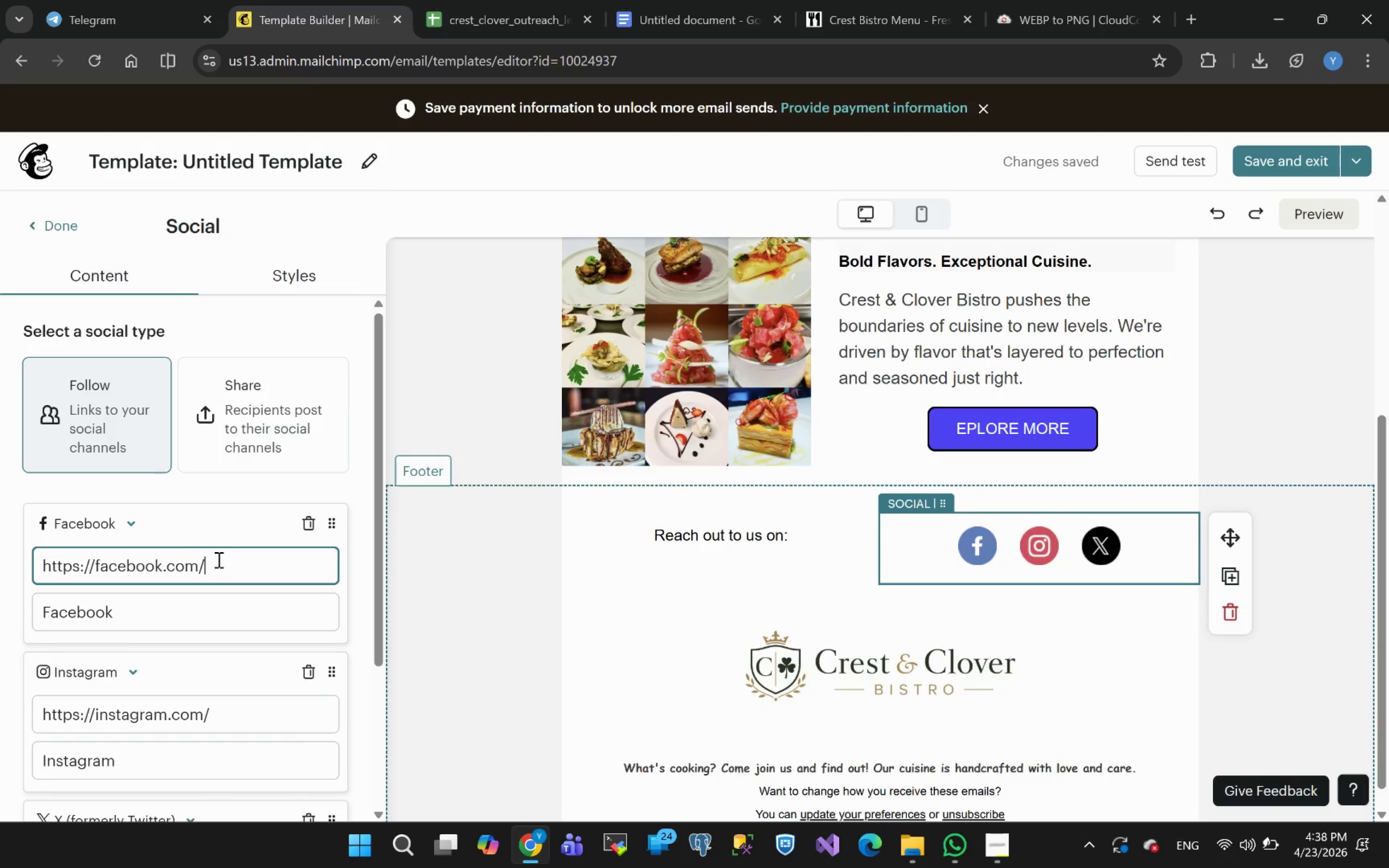 
left_click_drag(start_coordinate=[218, 569], to_coordinate=[0, 558])
 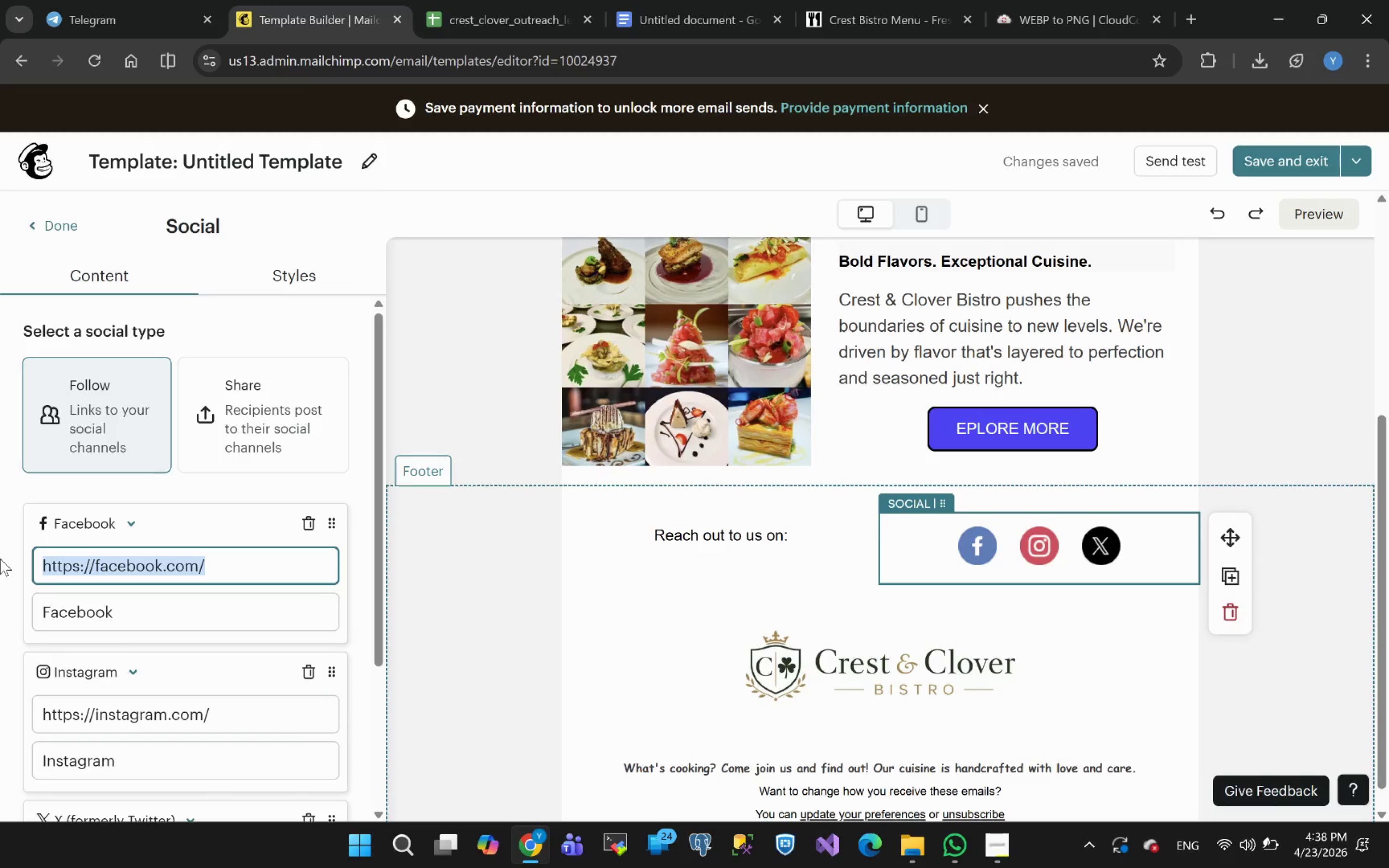 
key(Control+V)
 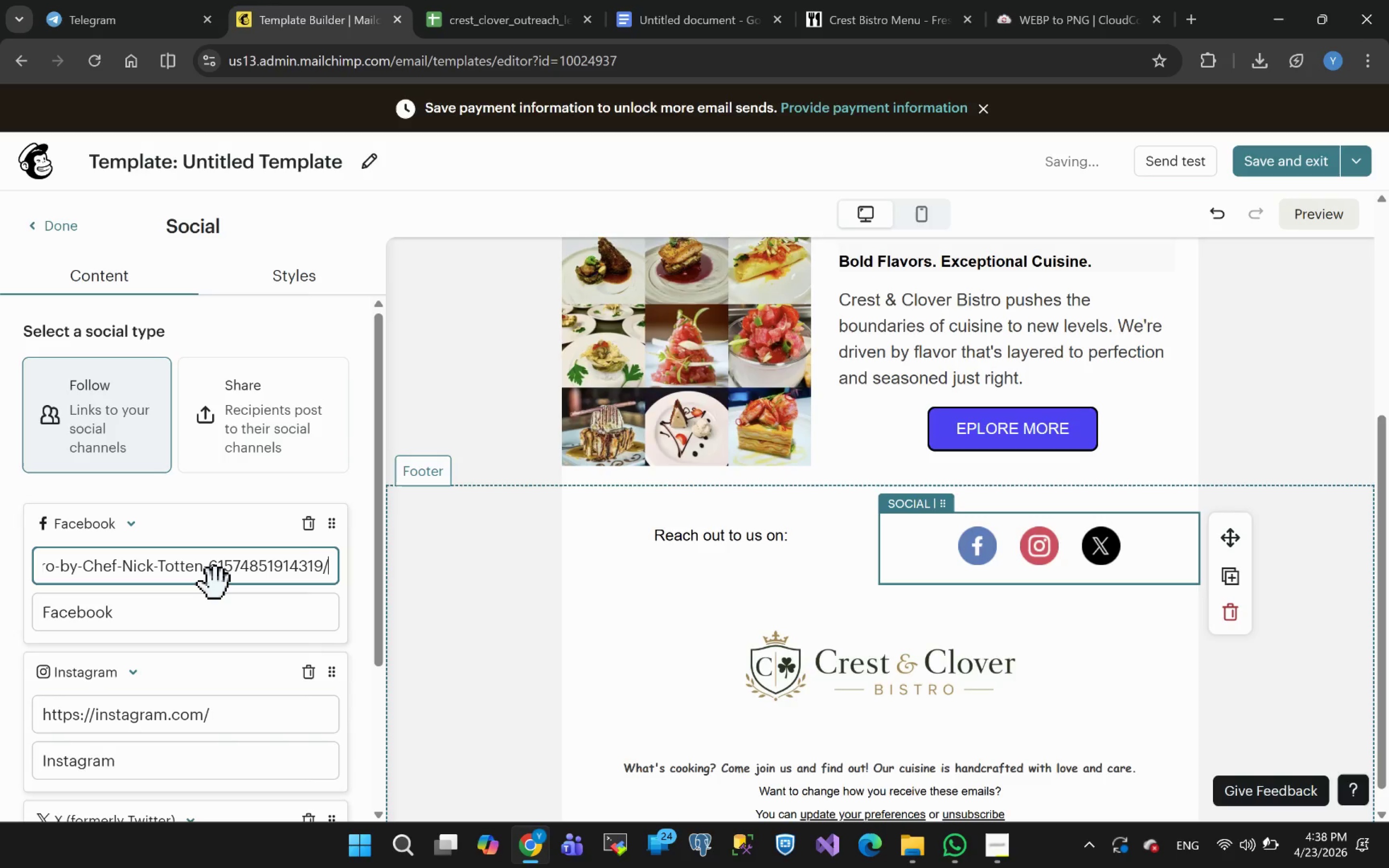 
hold_key(key=ArrowLeft, duration=1.52)
 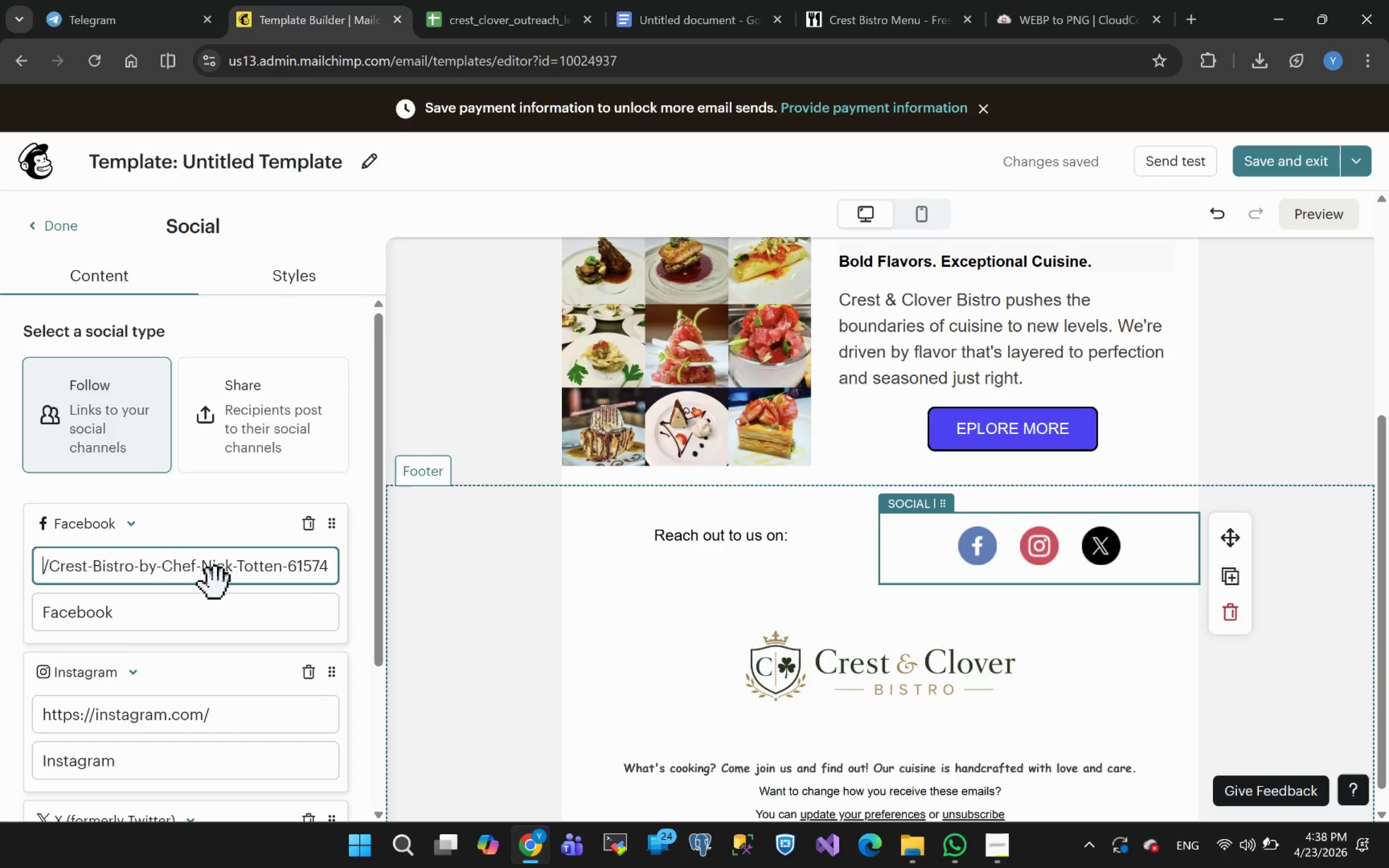 
hold_key(key=ArrowLeft, duration=0.58)
 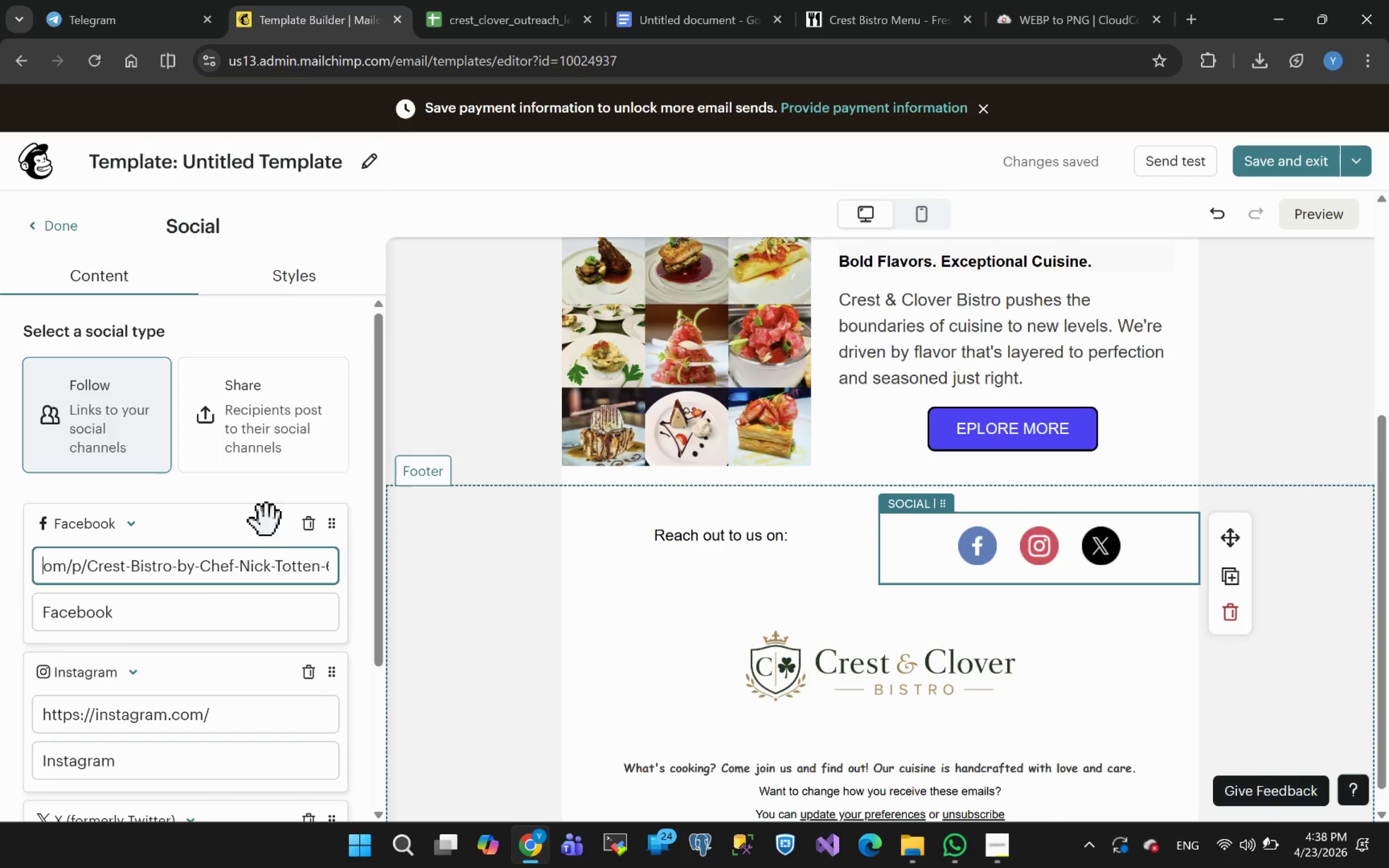 
key(ArrowLeft)
 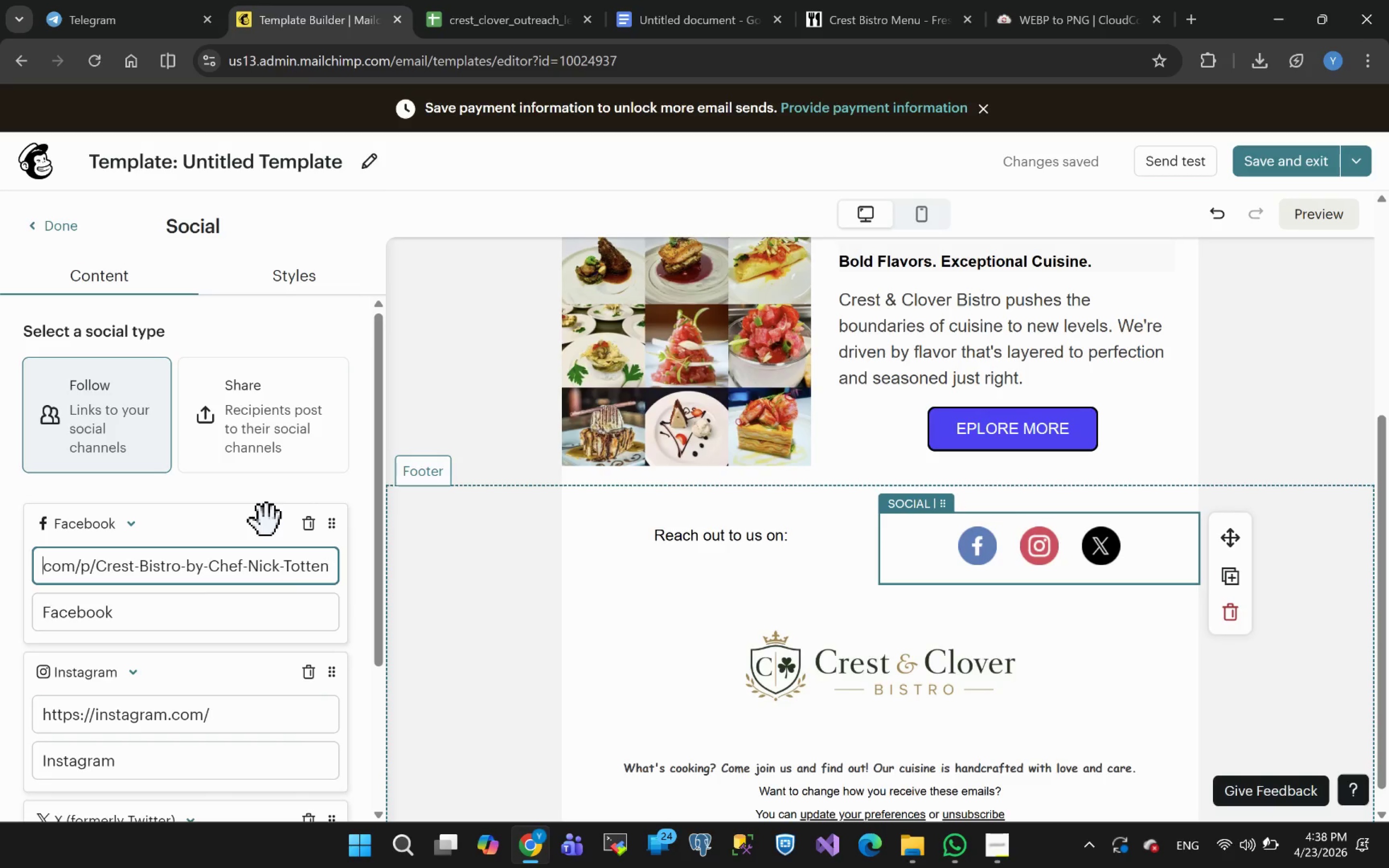 
key(ArrowLeft)
 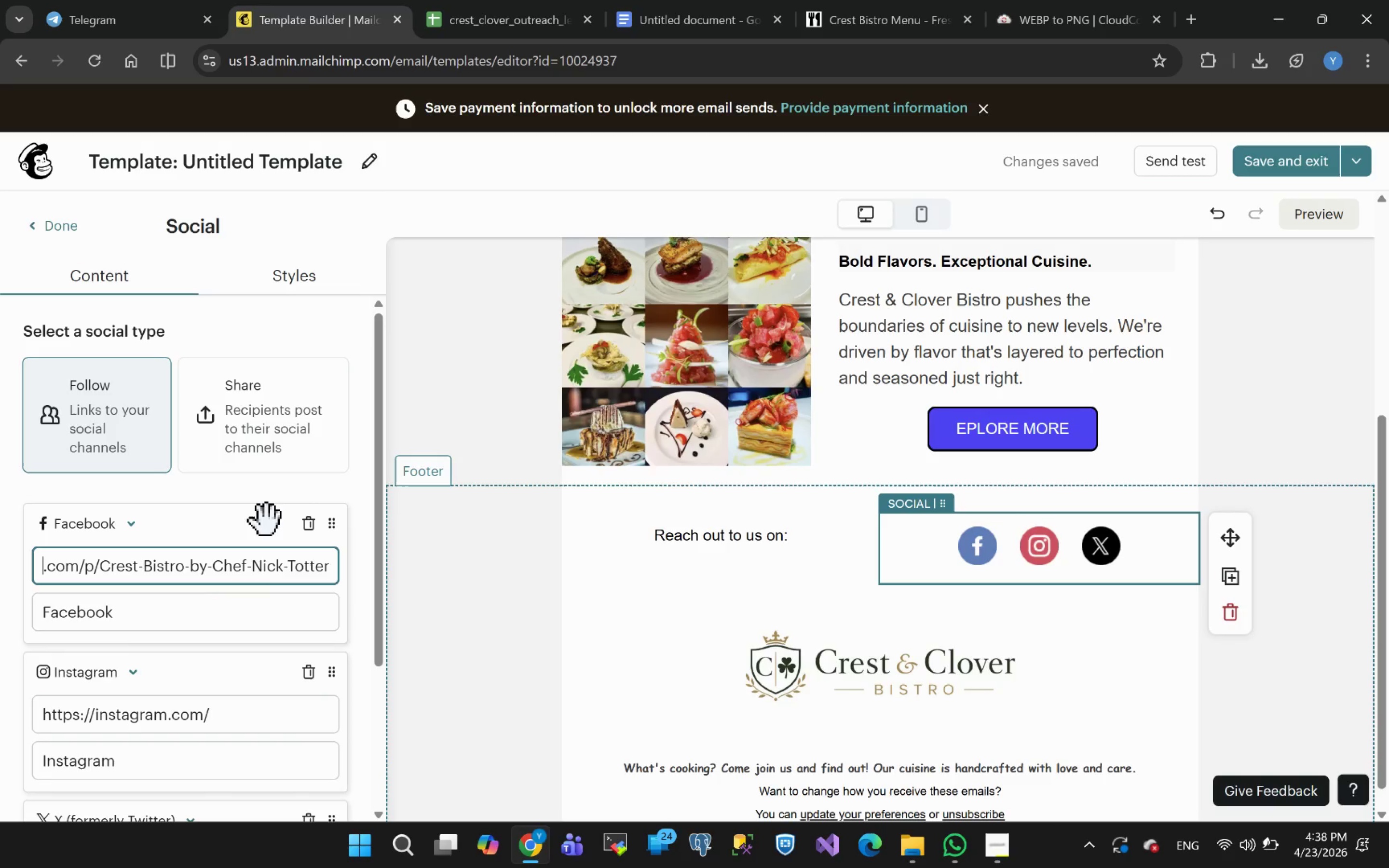 
key(ArrowLeft)
 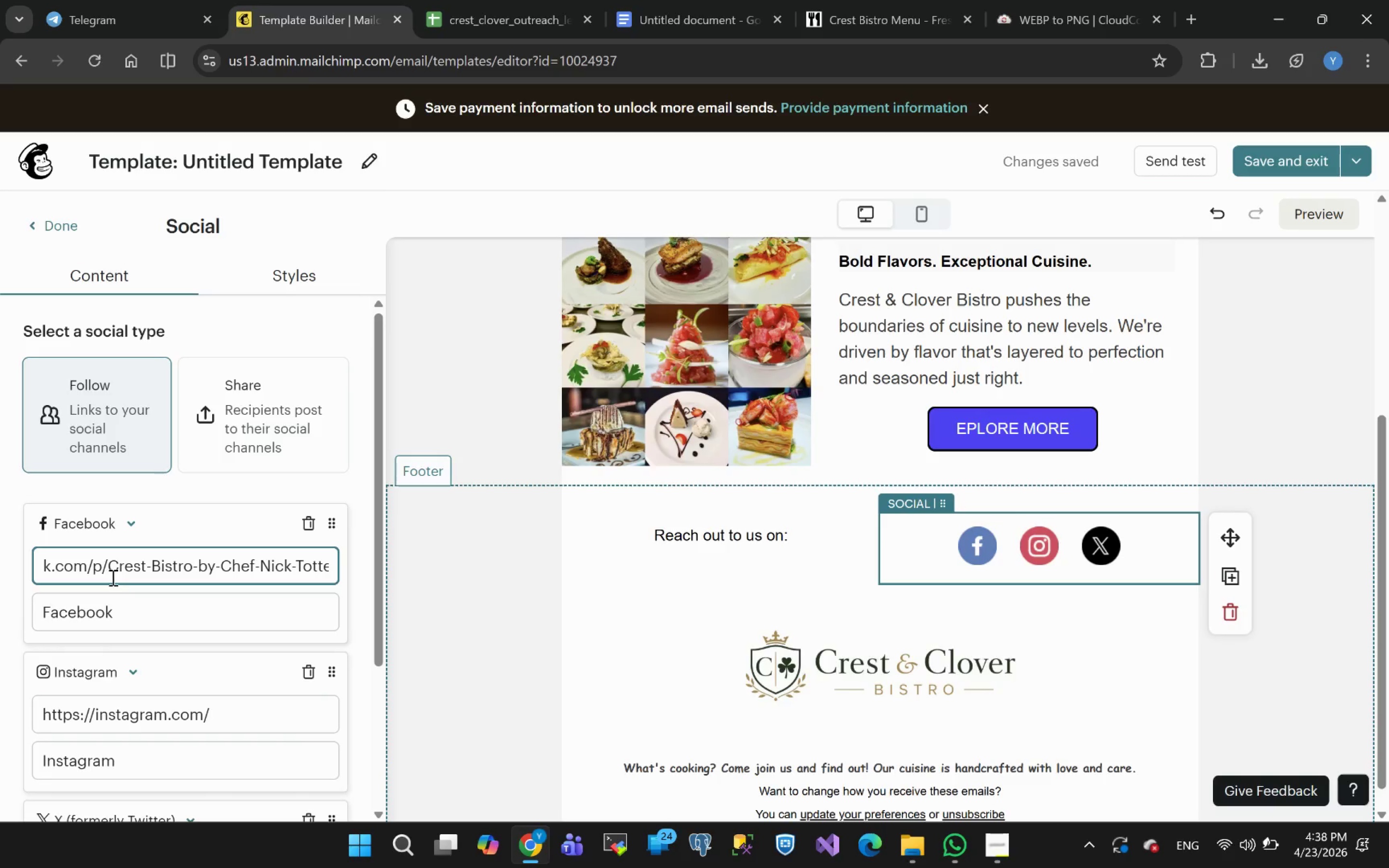 
left_click_drag(start_coordinate=[109, 564], to_coordinate=[187, 562])
 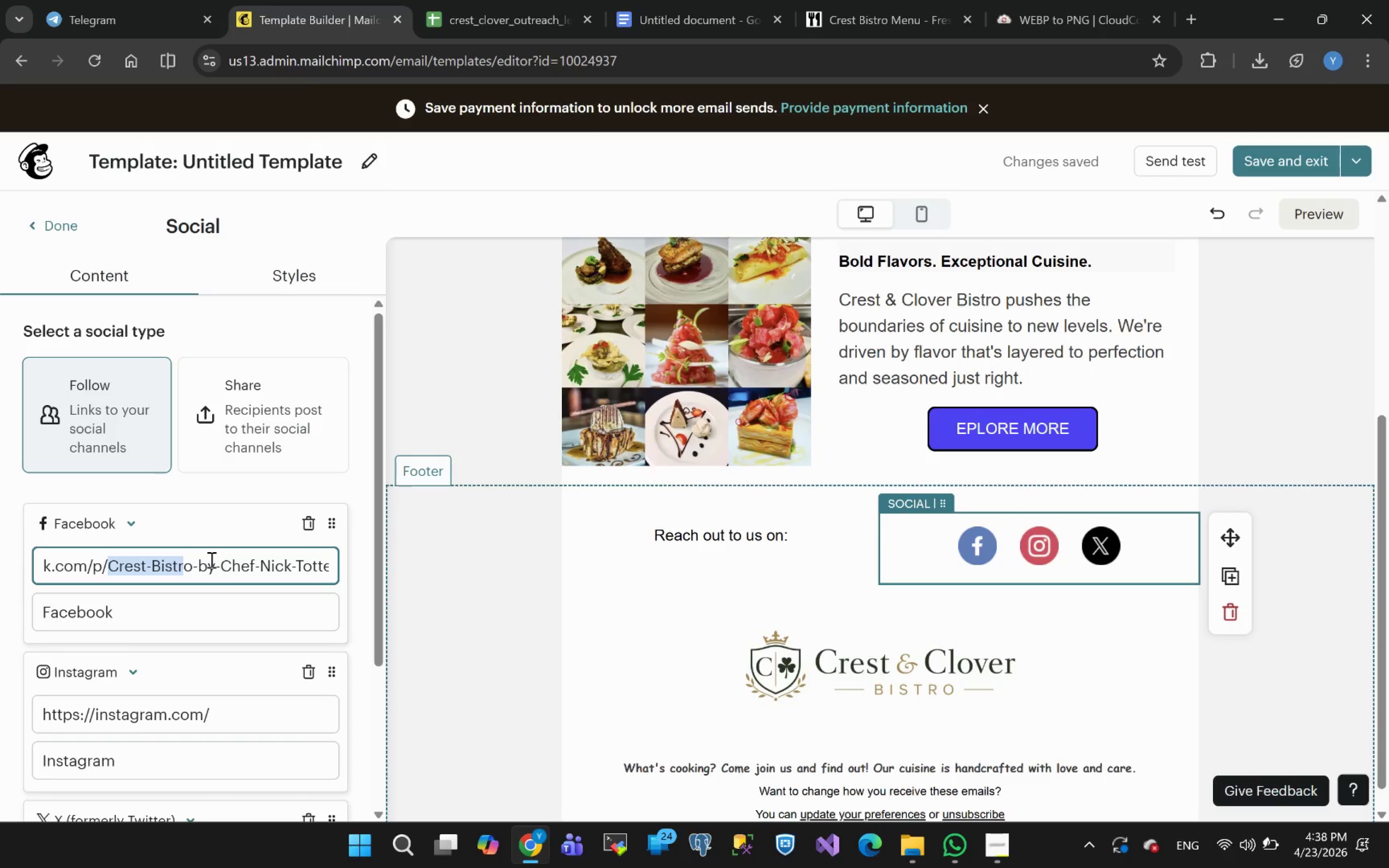 
key(Control+Z)
 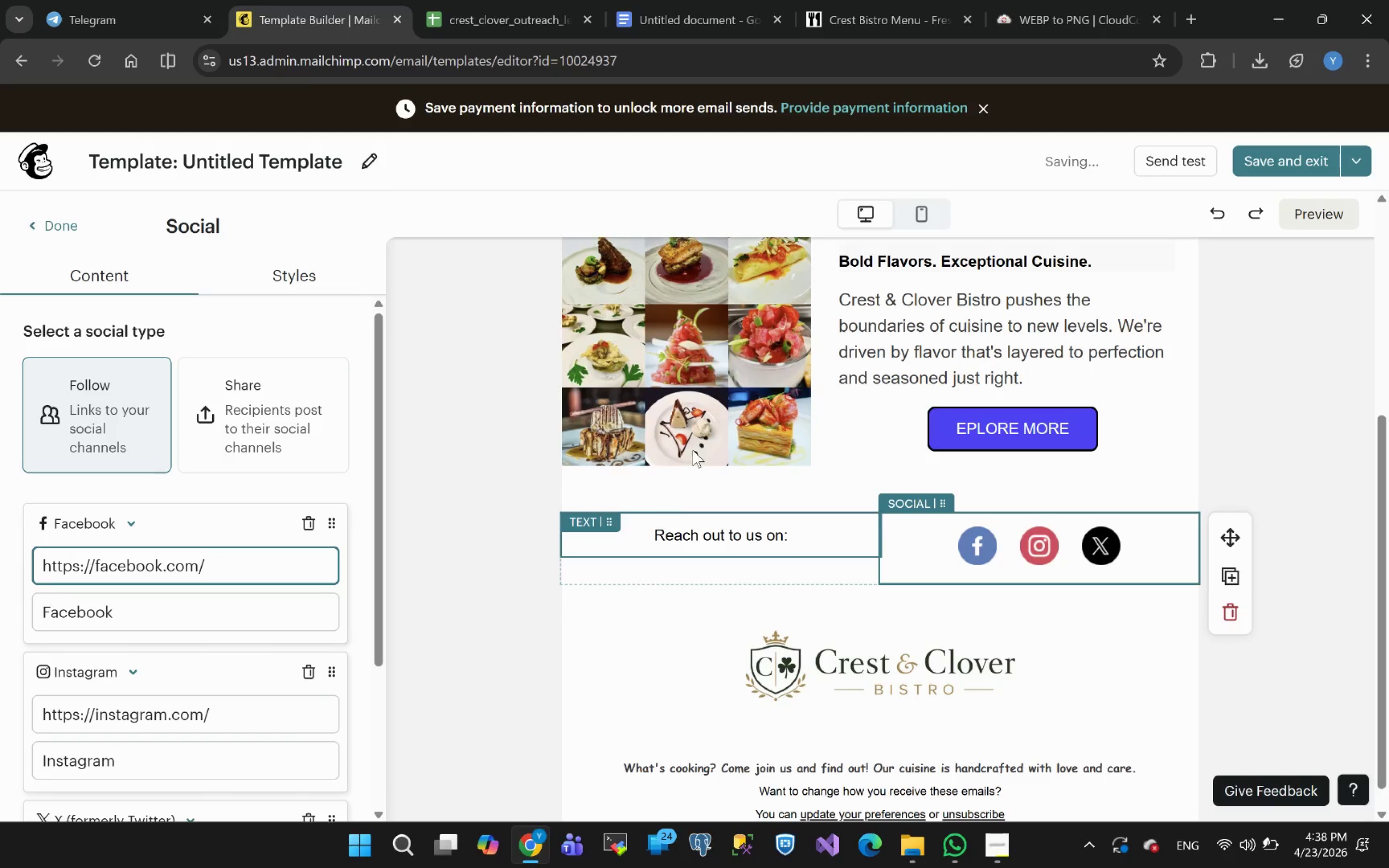 
wait(8.33)
 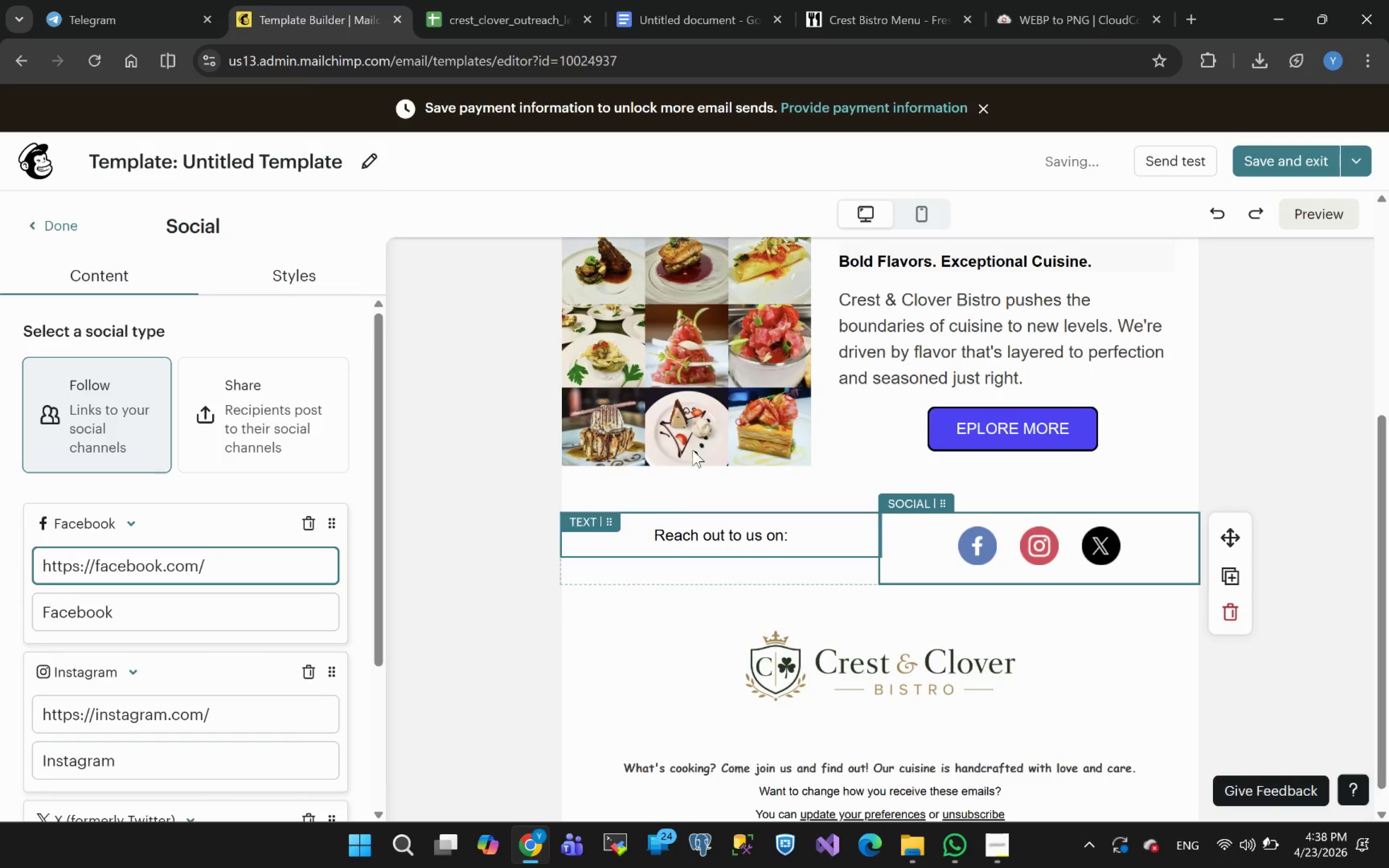 
type(crest&)
 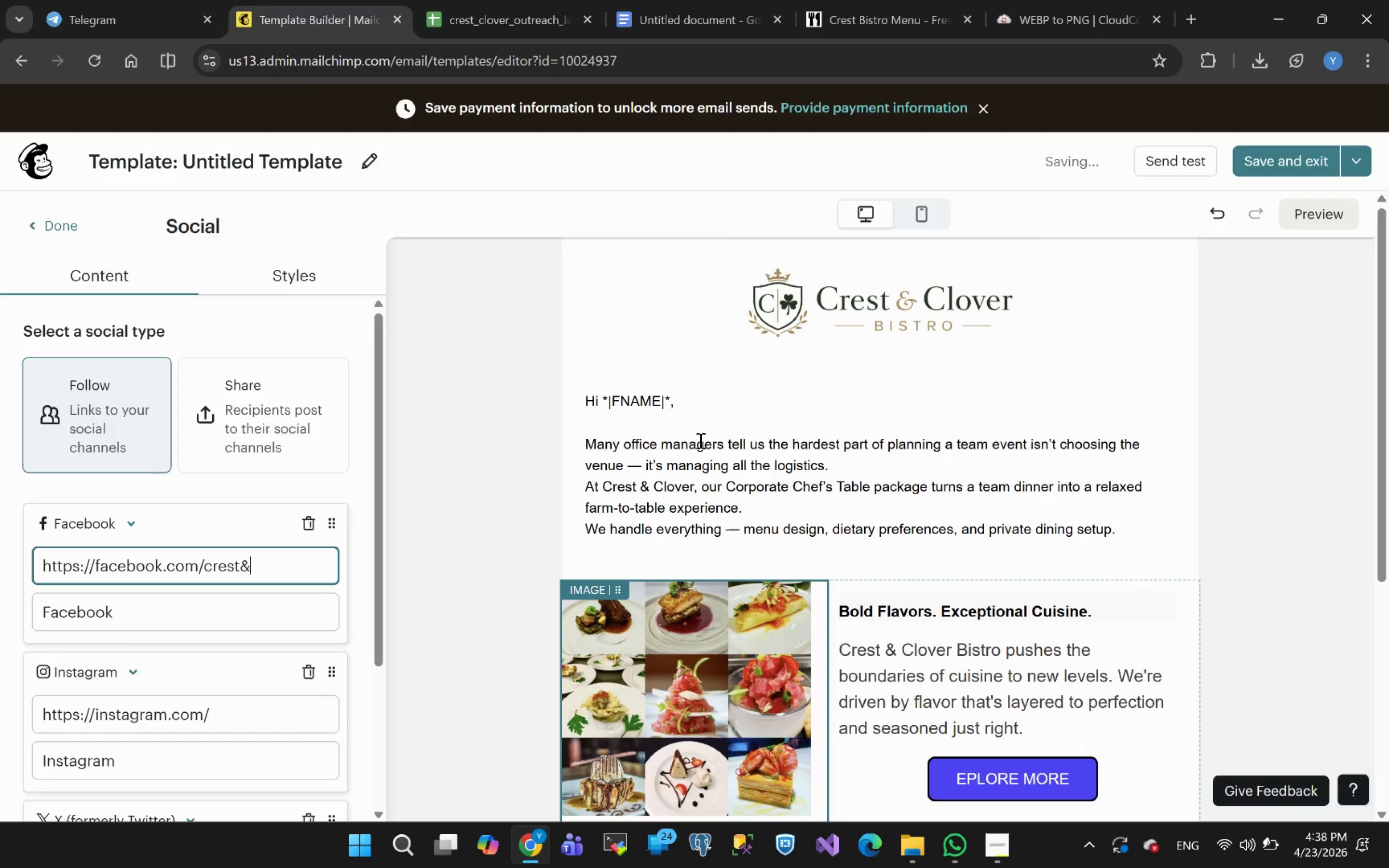 
type(clove)
 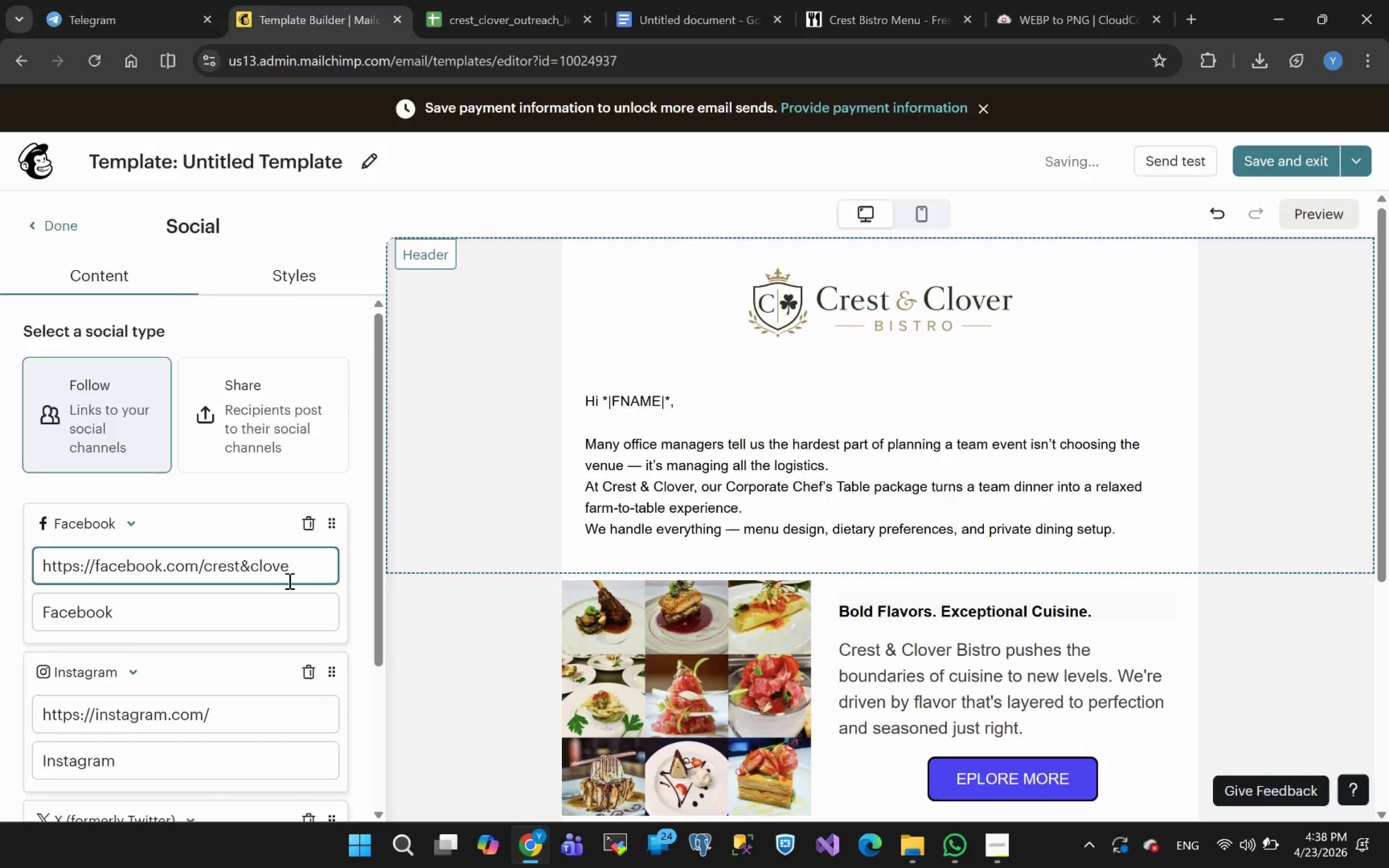 
left_click_drag(start_coordinate=[295, 568], to_coordinate=[206, 569])
 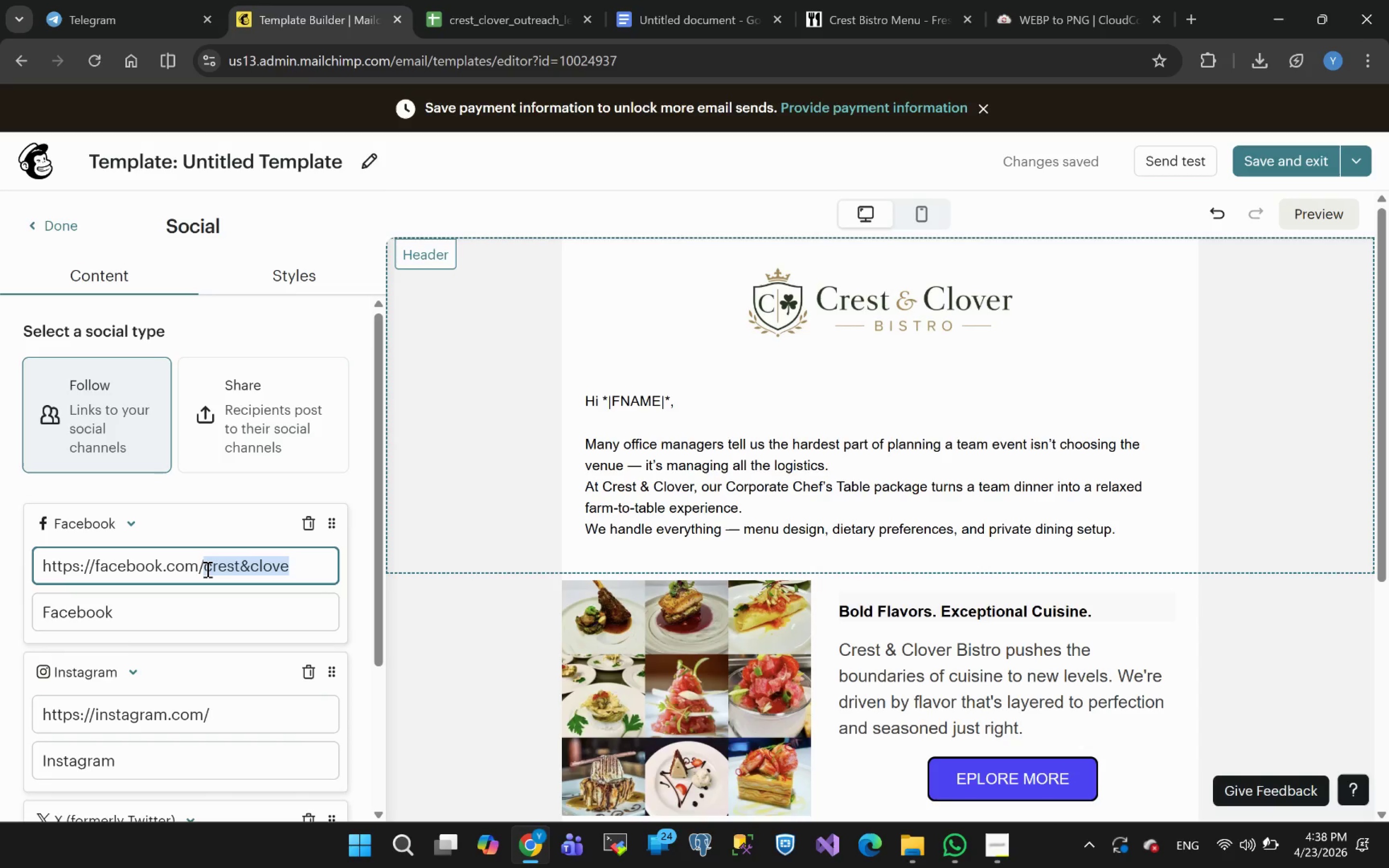 
key(Control+C)
 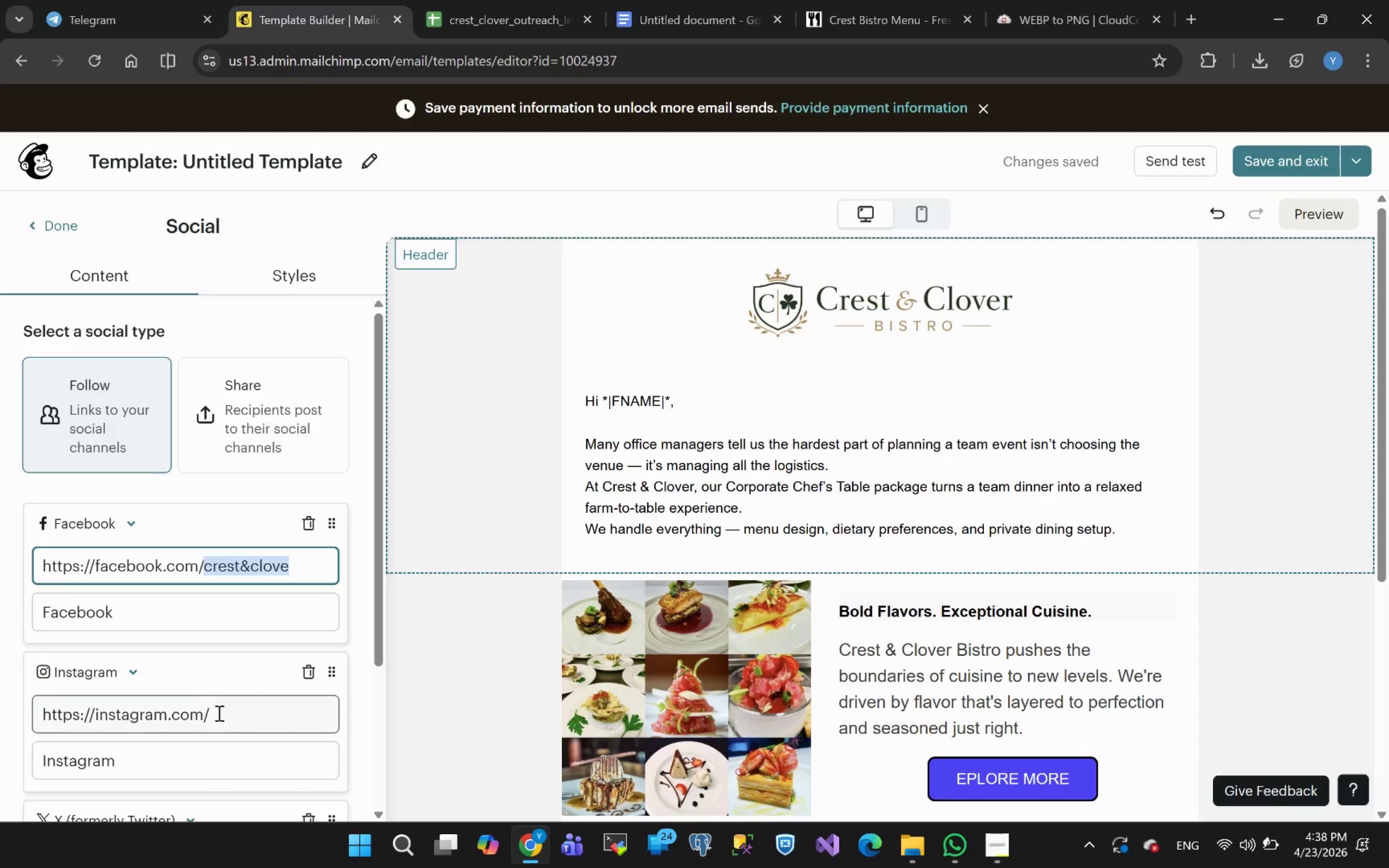 
left_click([253, 720])
 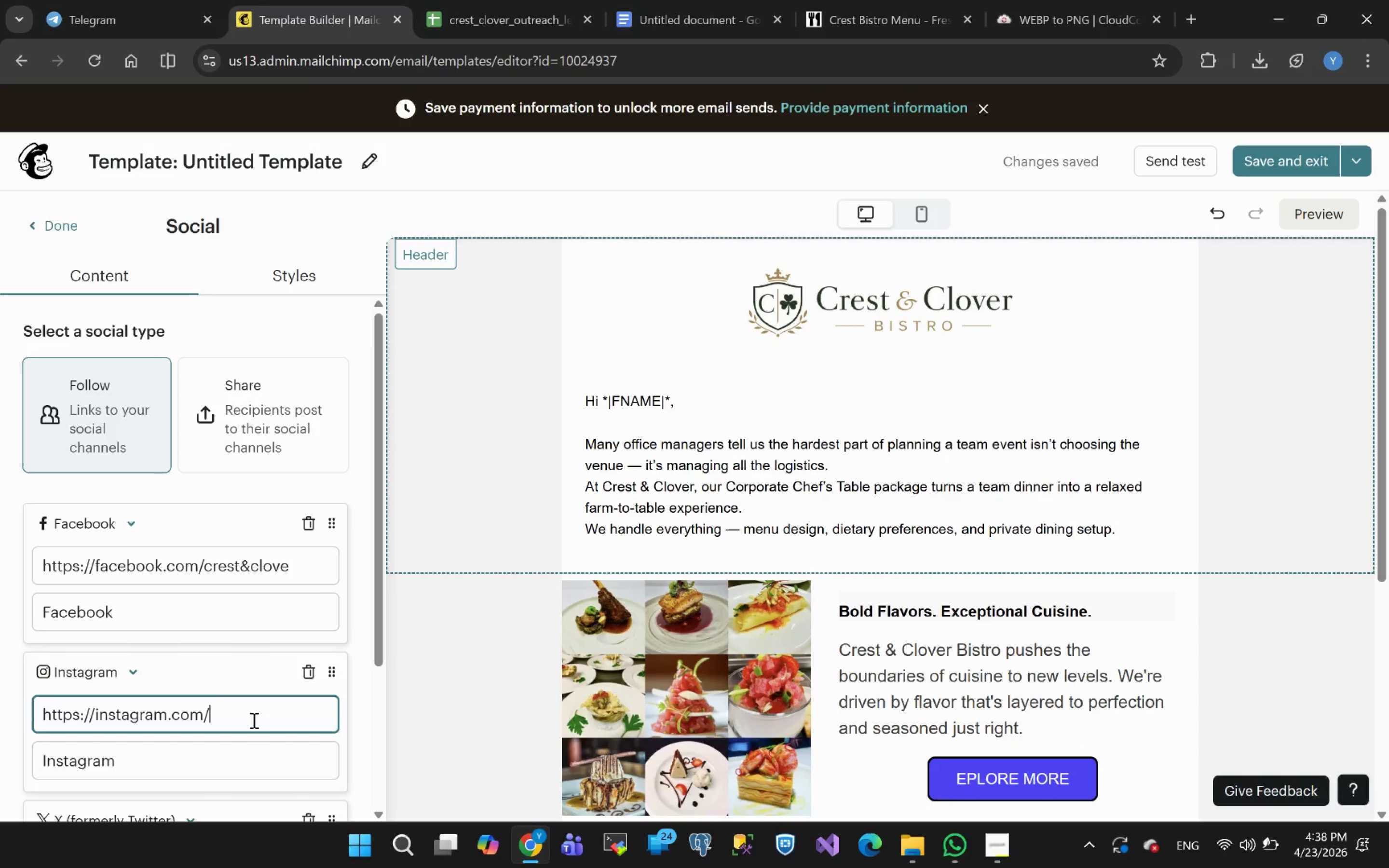 
key(Control+V)
 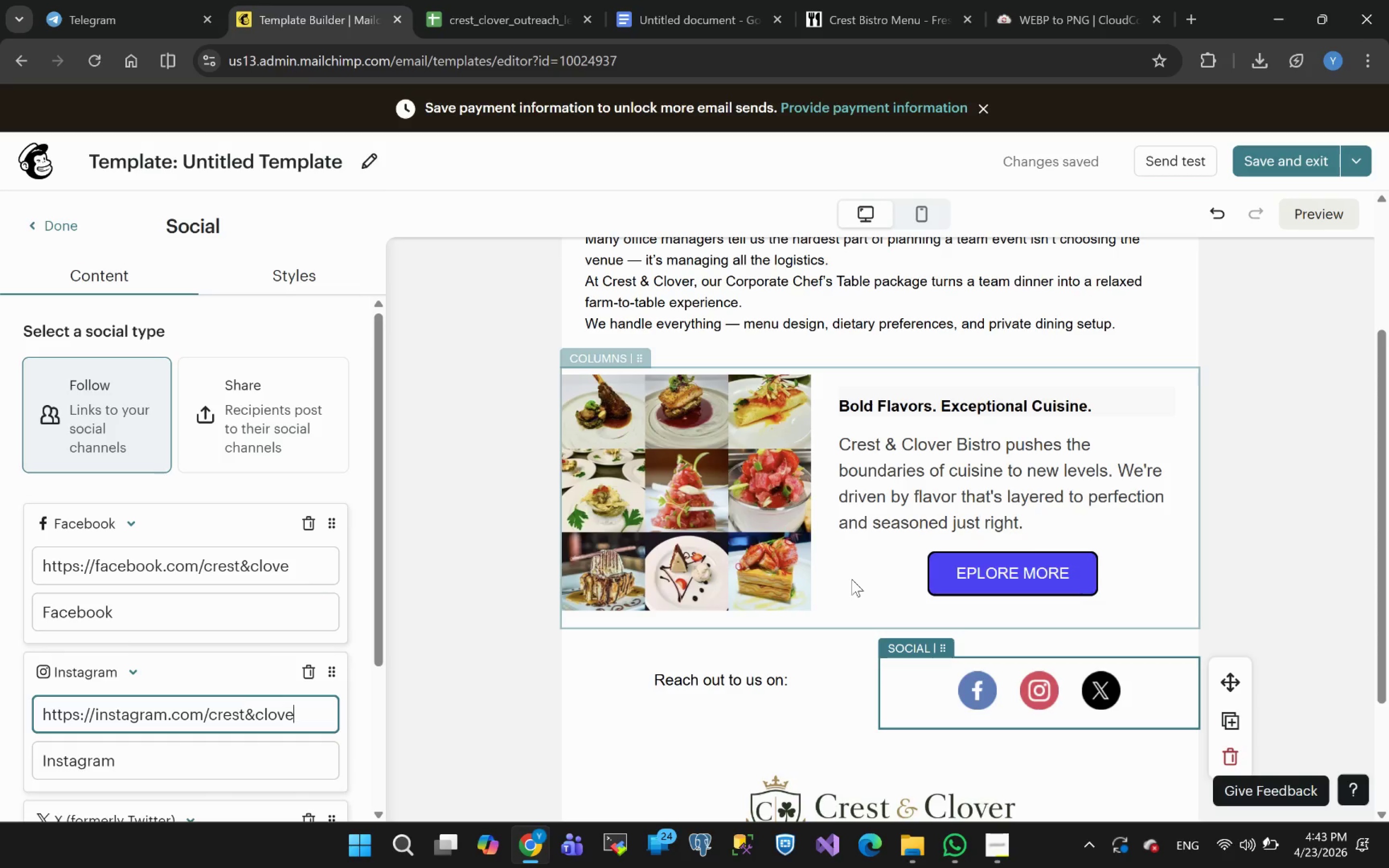 
wait(279.78)
 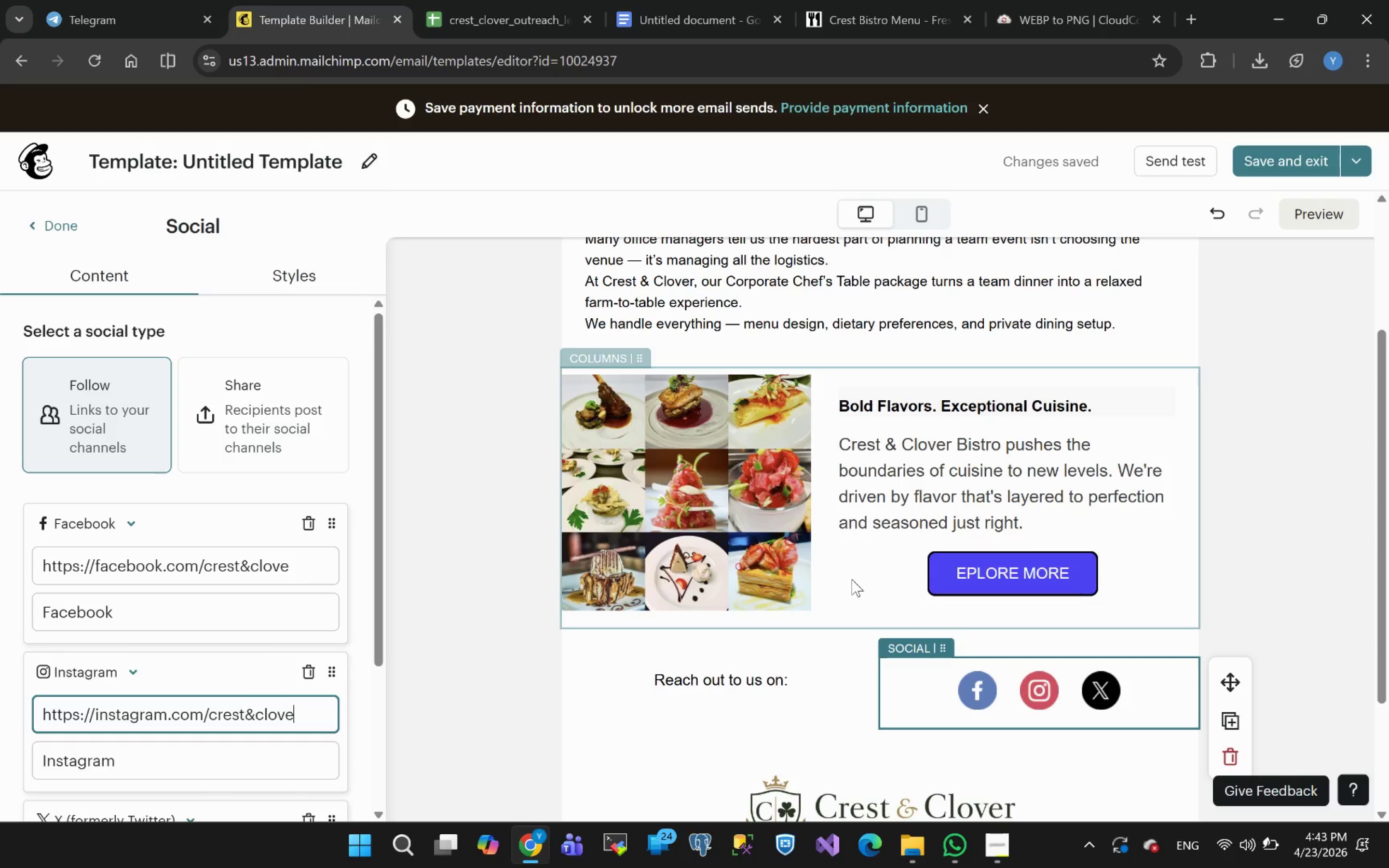 
left_click([993, 858])